 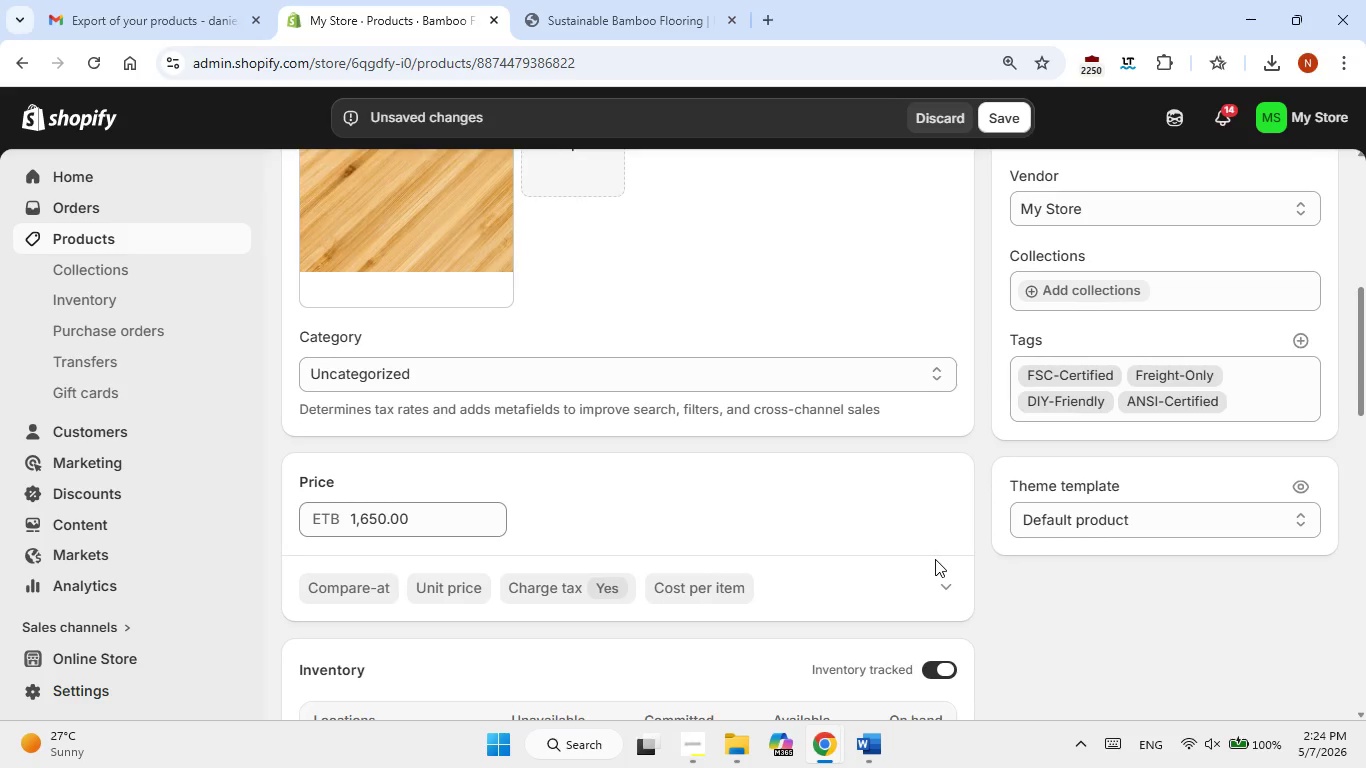 
left_click([1001, 126])
 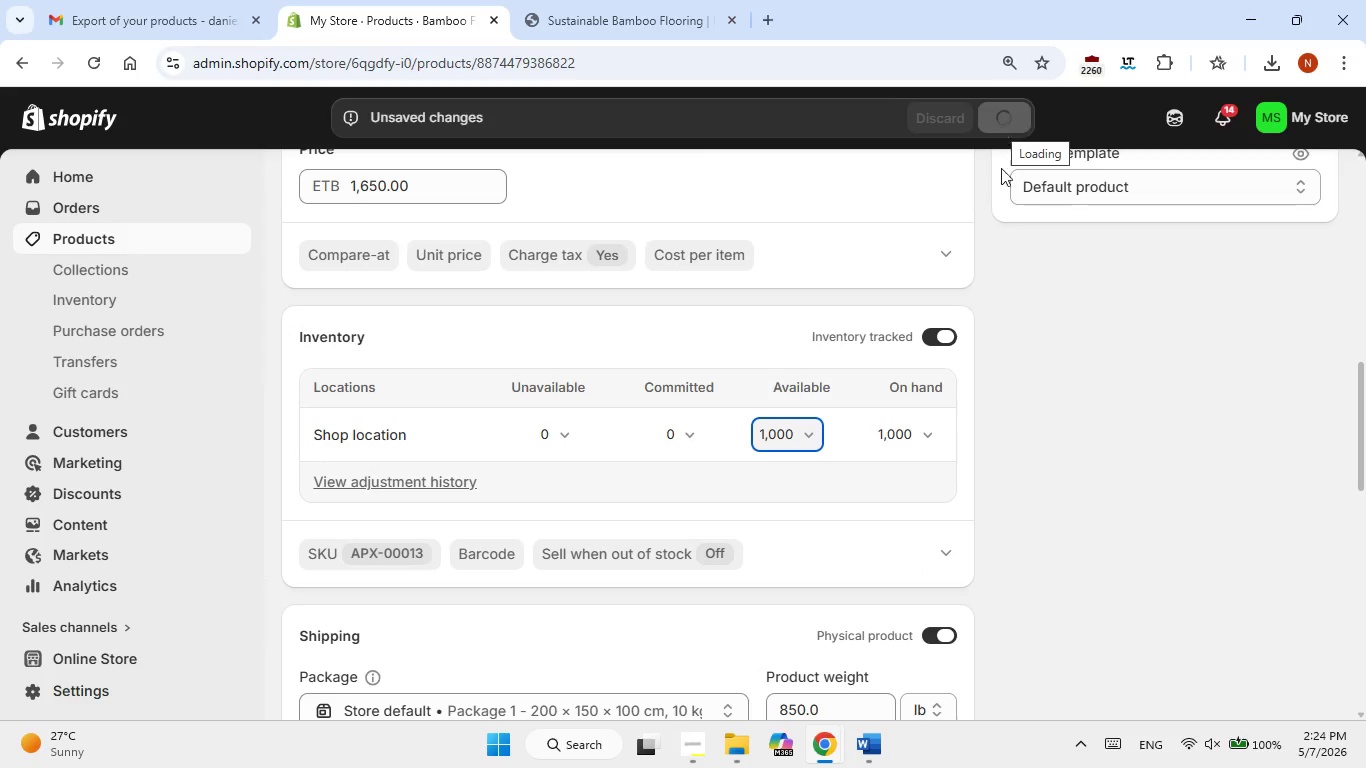 
scroll: coordinate [1053, 390], scroll_direction: up, amount: 8.0
 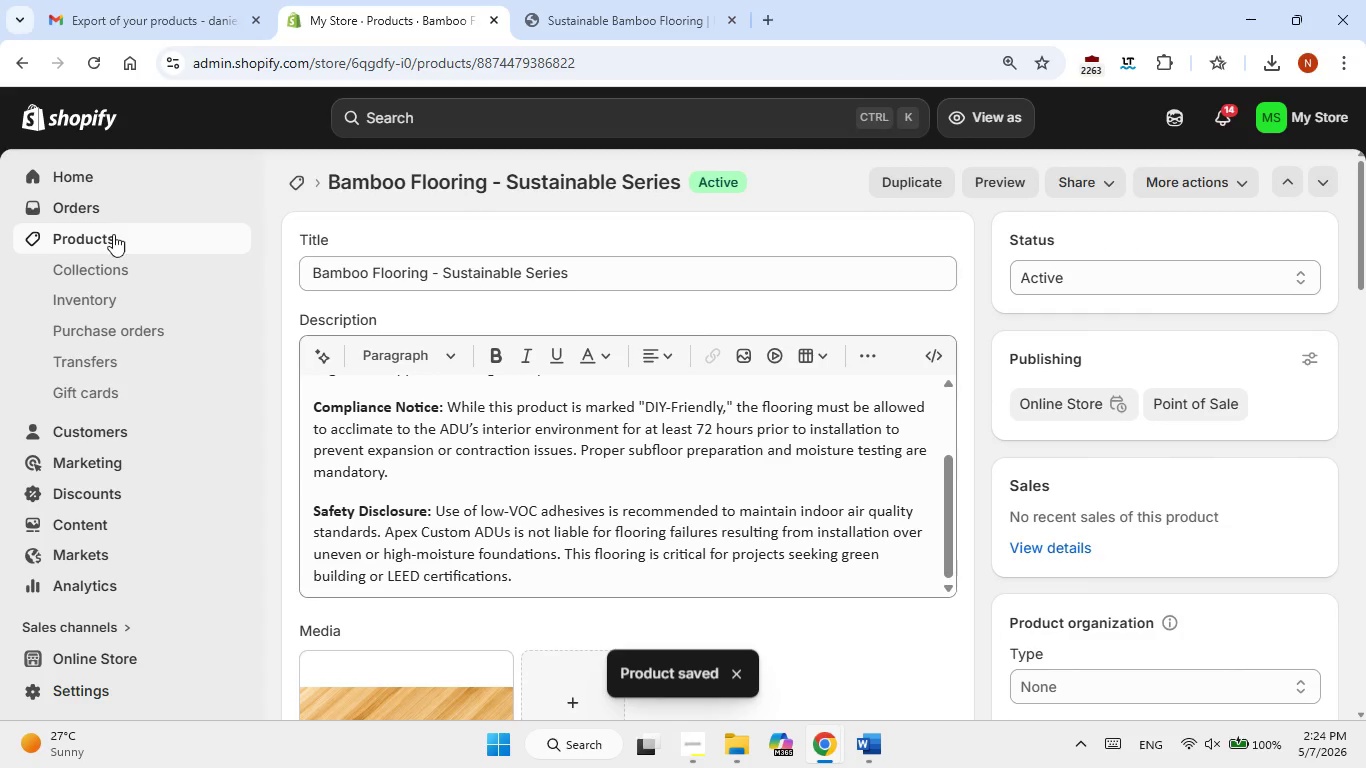 
left_click([111, 237])
 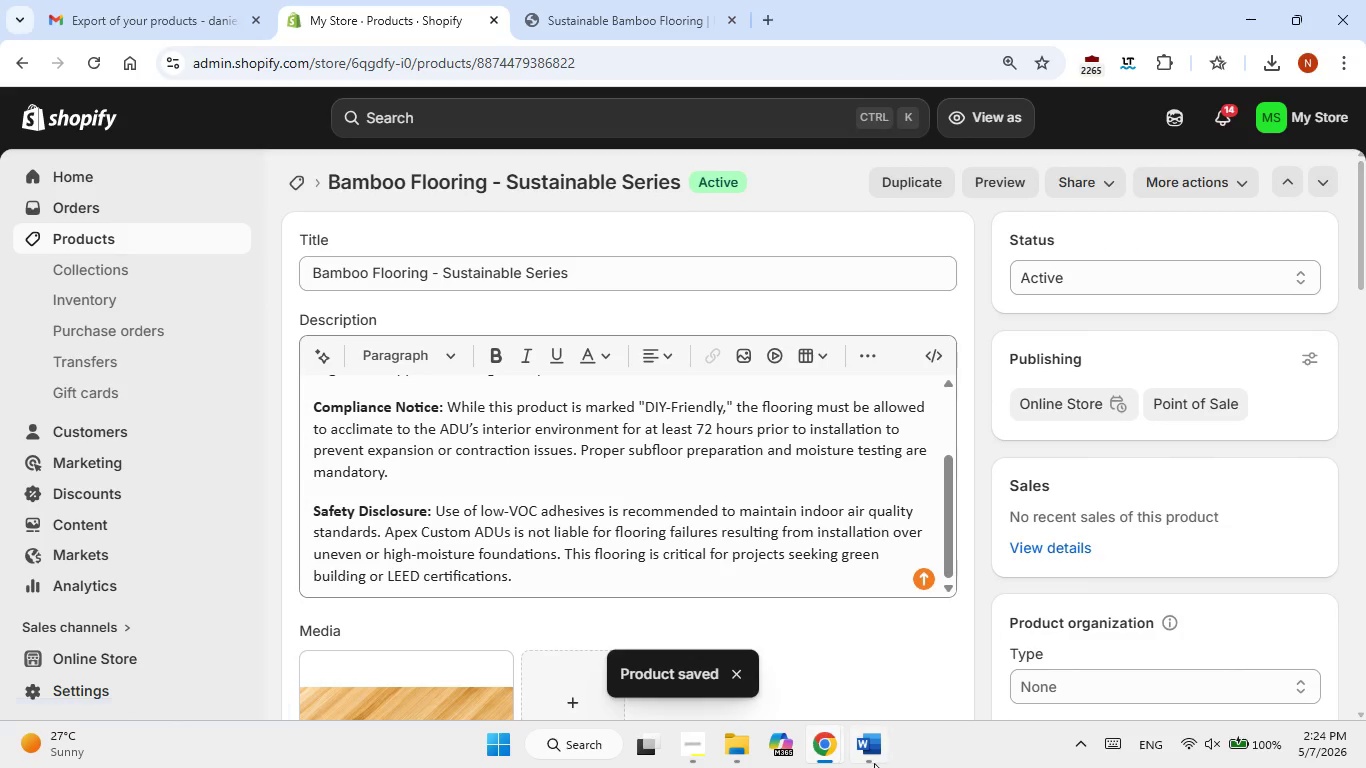 
left_click([865, 742])
 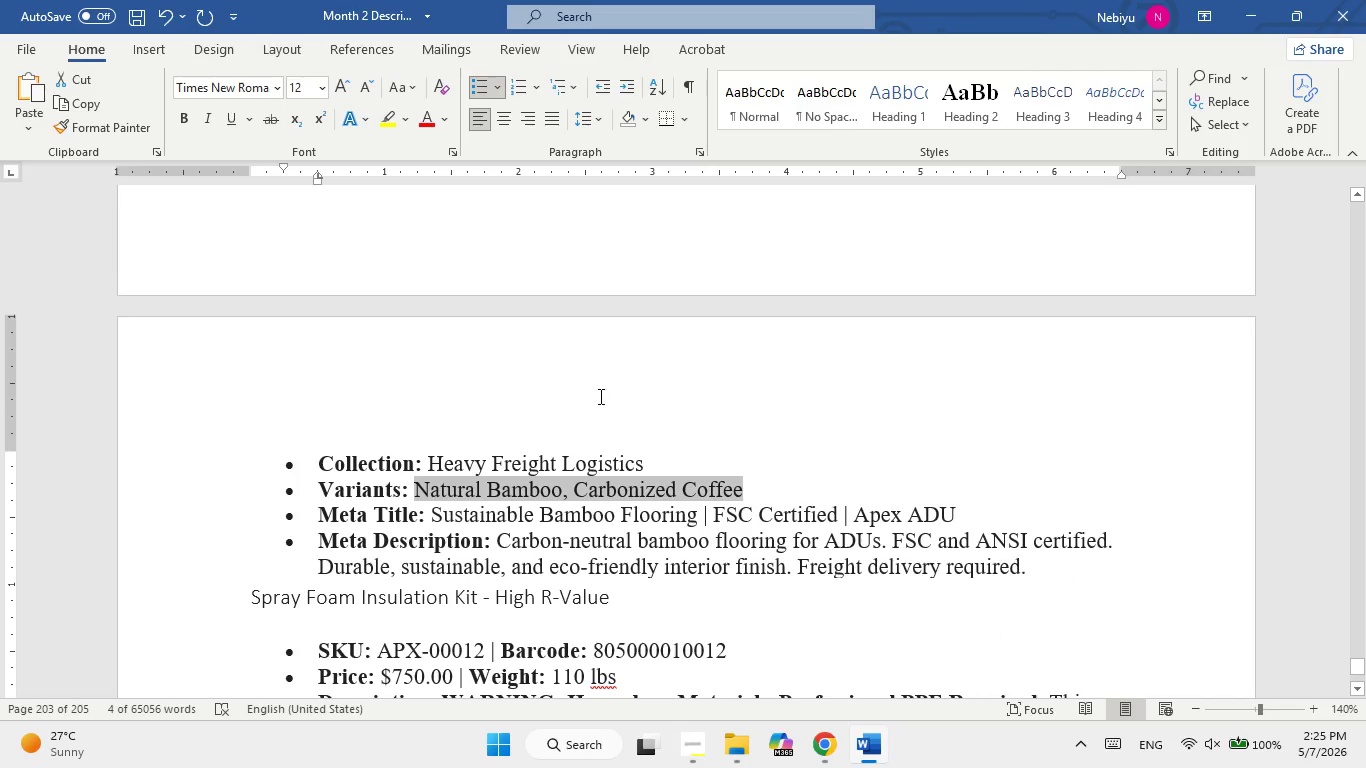 
scroll: coordinate [599, 396], scroll_direction: down, amount: 3.0
 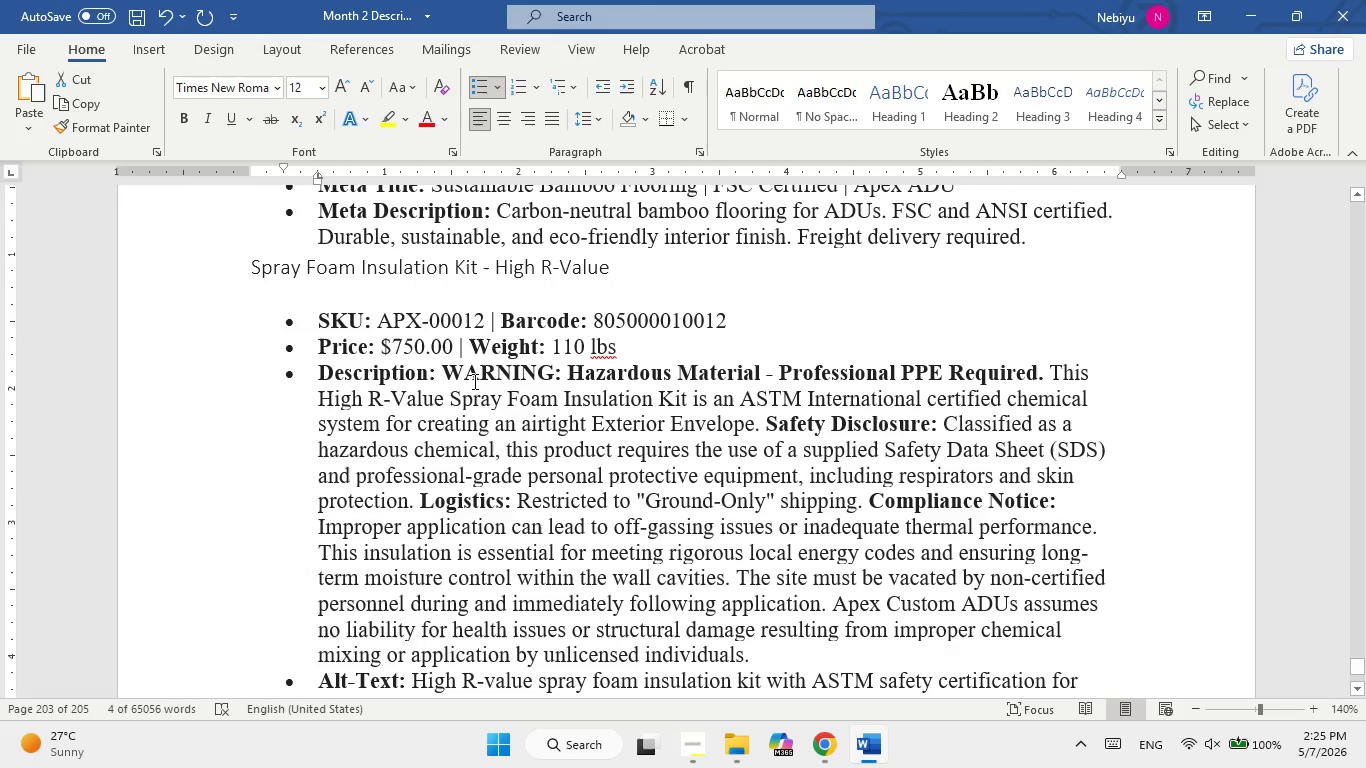 
left_click_drag(start_coordinate=[462, 378], to_coordinate=[744, 644])
 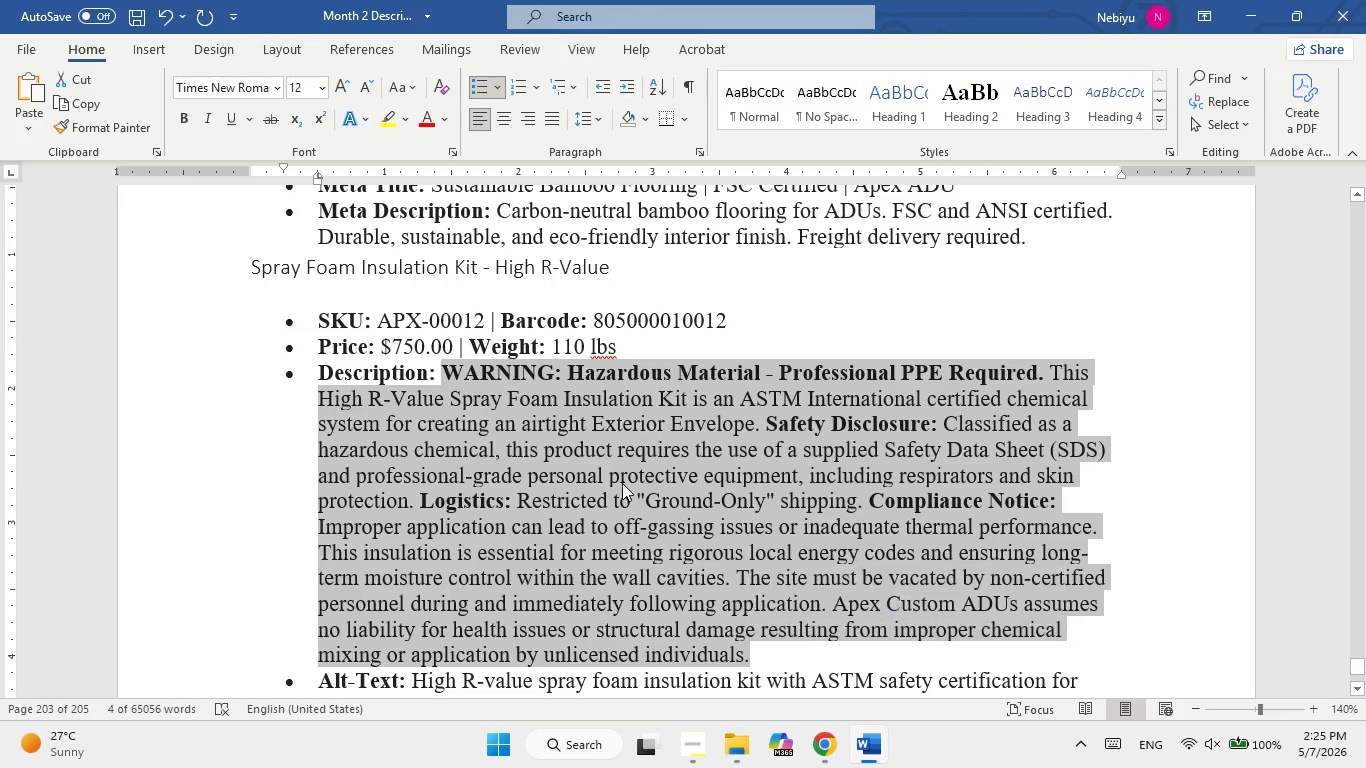 
right_click([622, 483])
 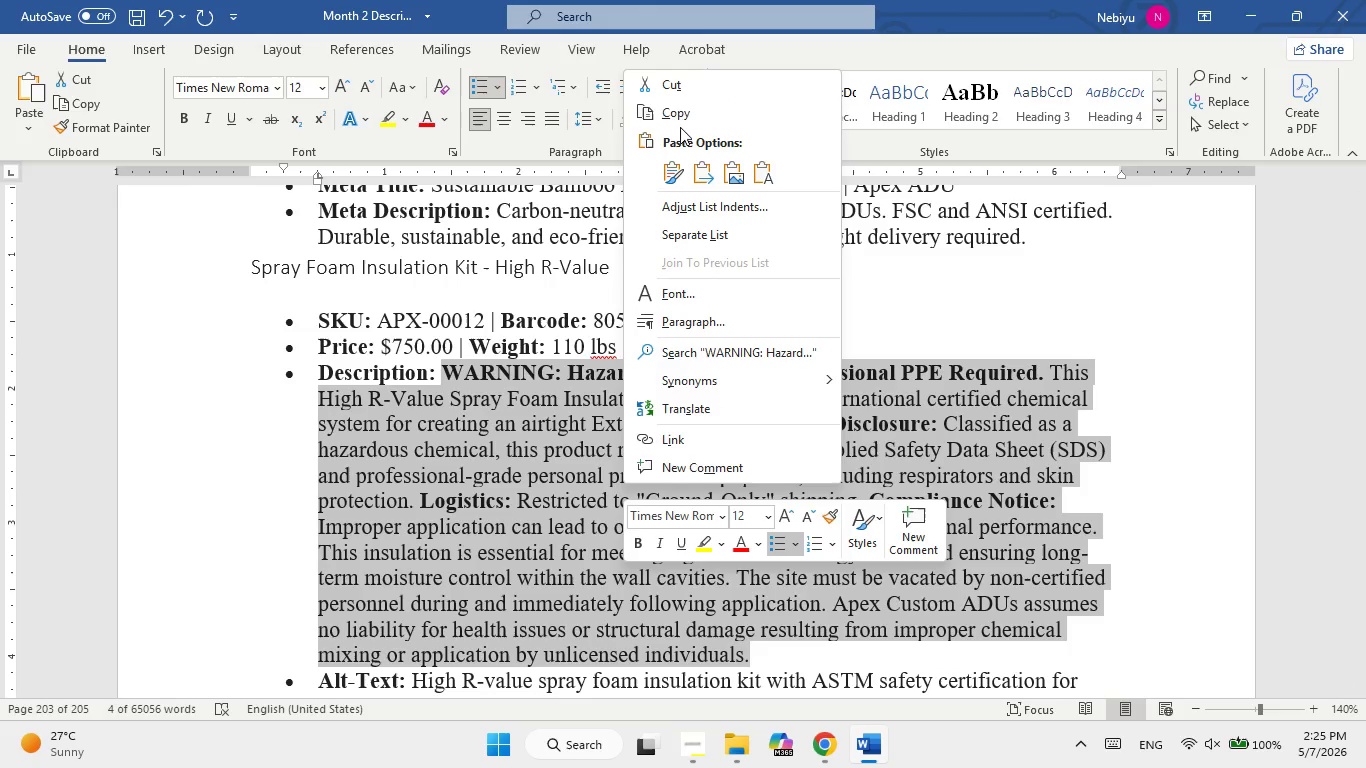 
left_click([682, 120])
 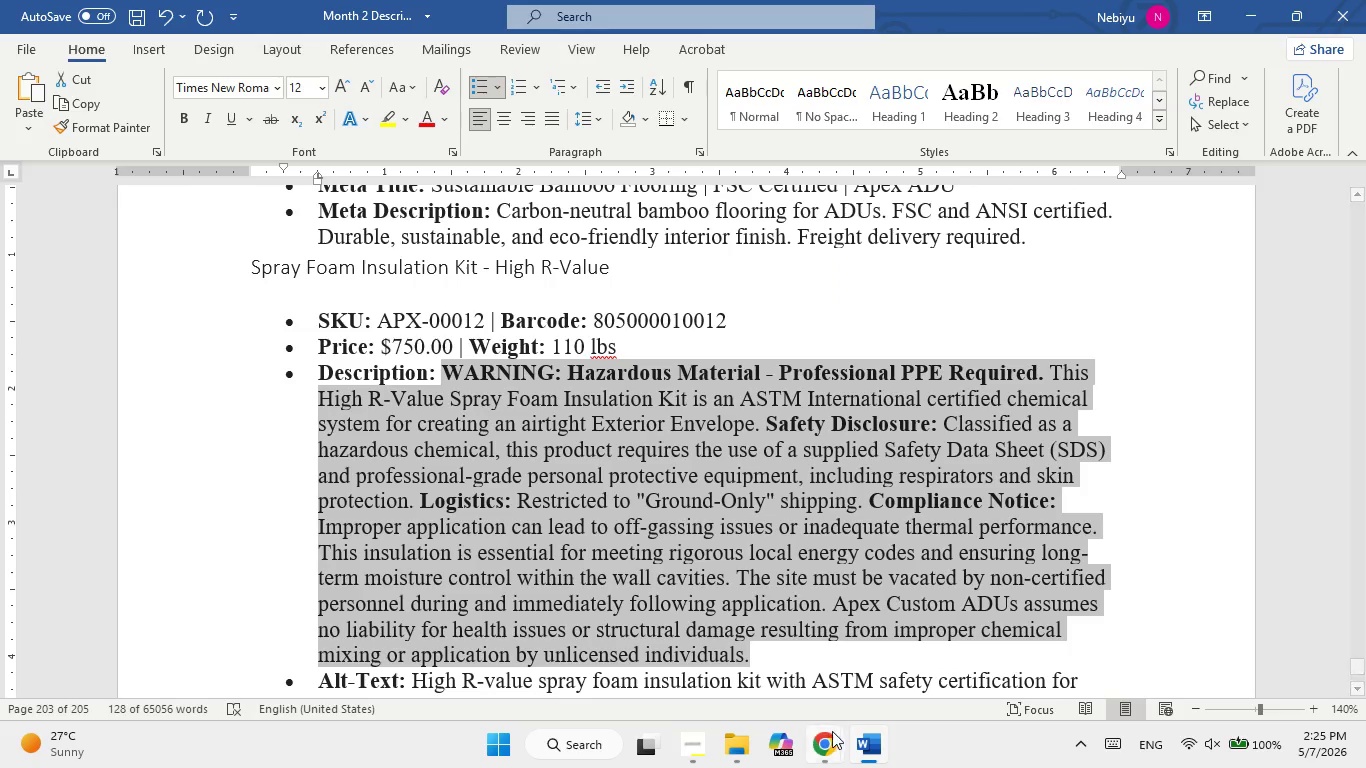 
left_click([881, 754])
 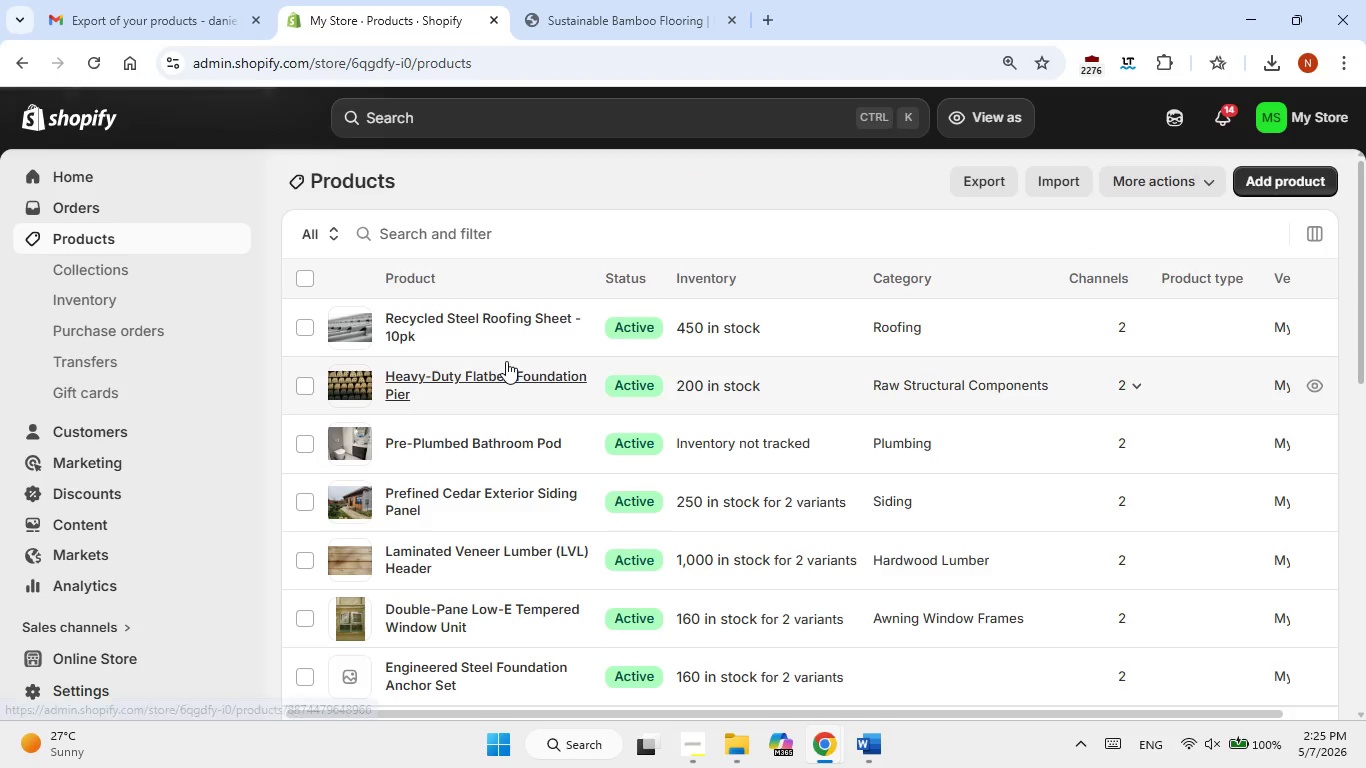 
scroll: coordinate [506, 375], scroll_direction: down, amount: 2.0
 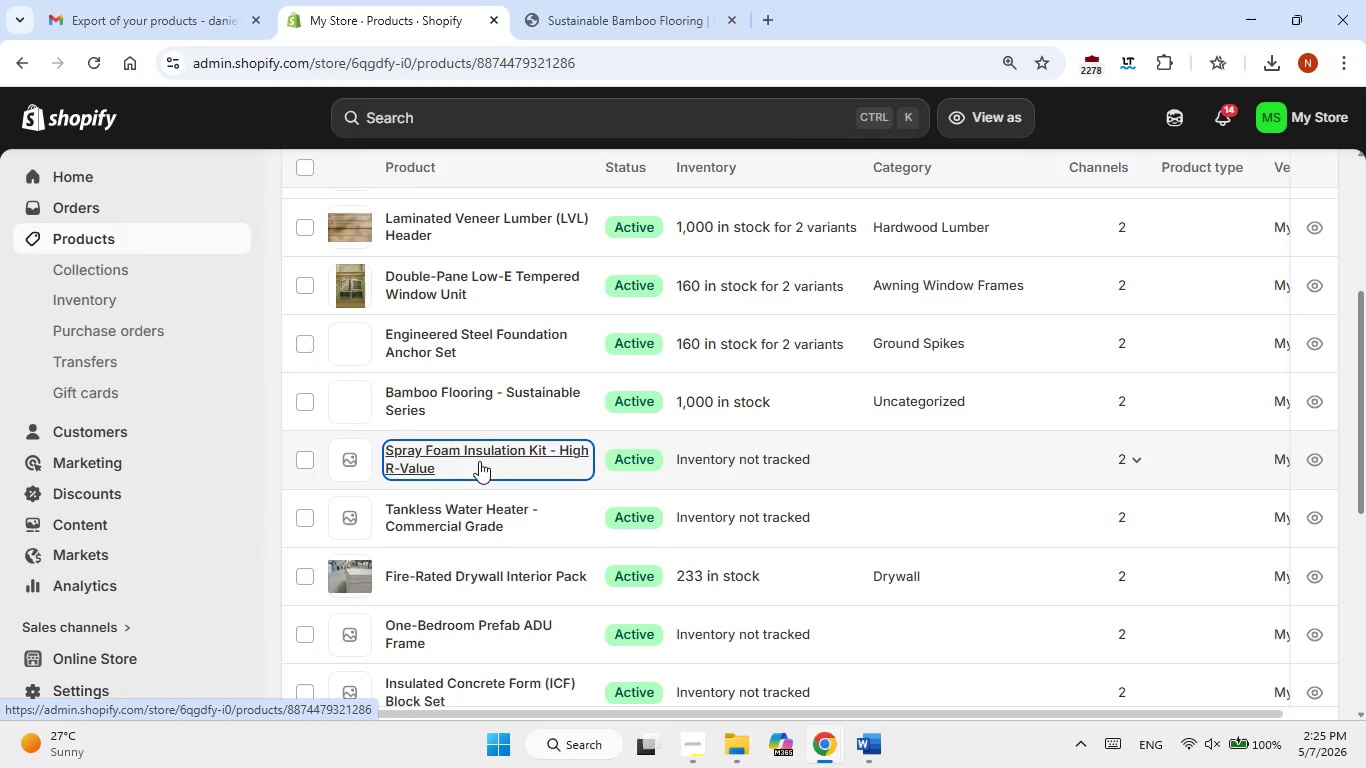 
wait(9.72)
 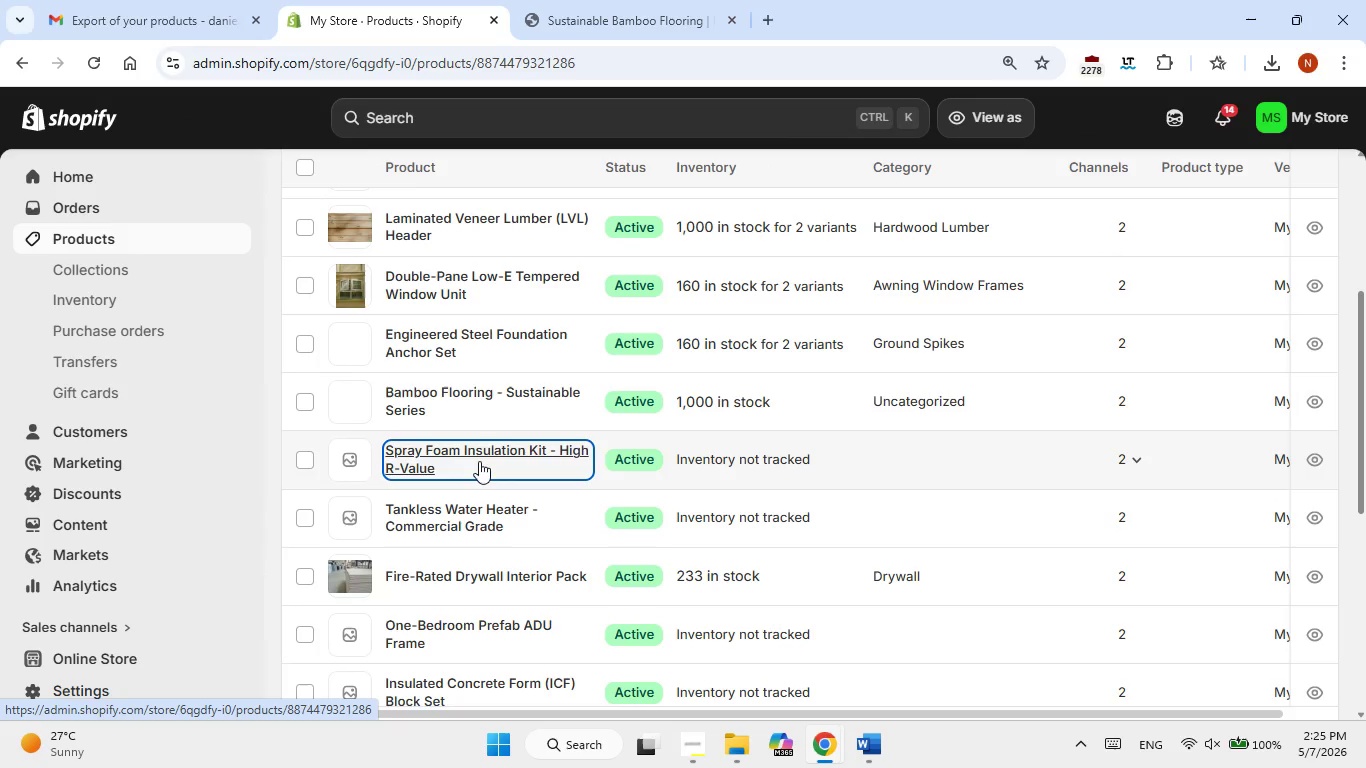 
left_click([359, 399])
 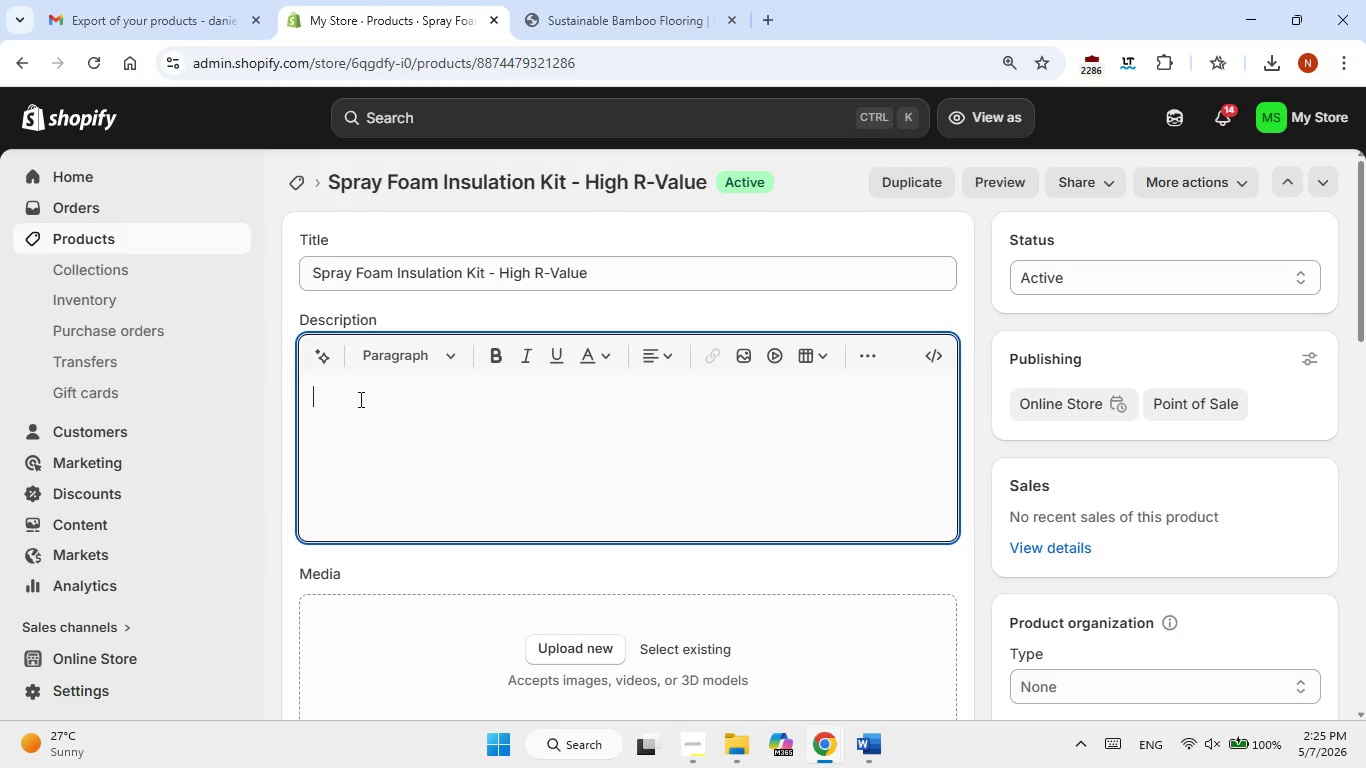 
right_click([359, 399])
 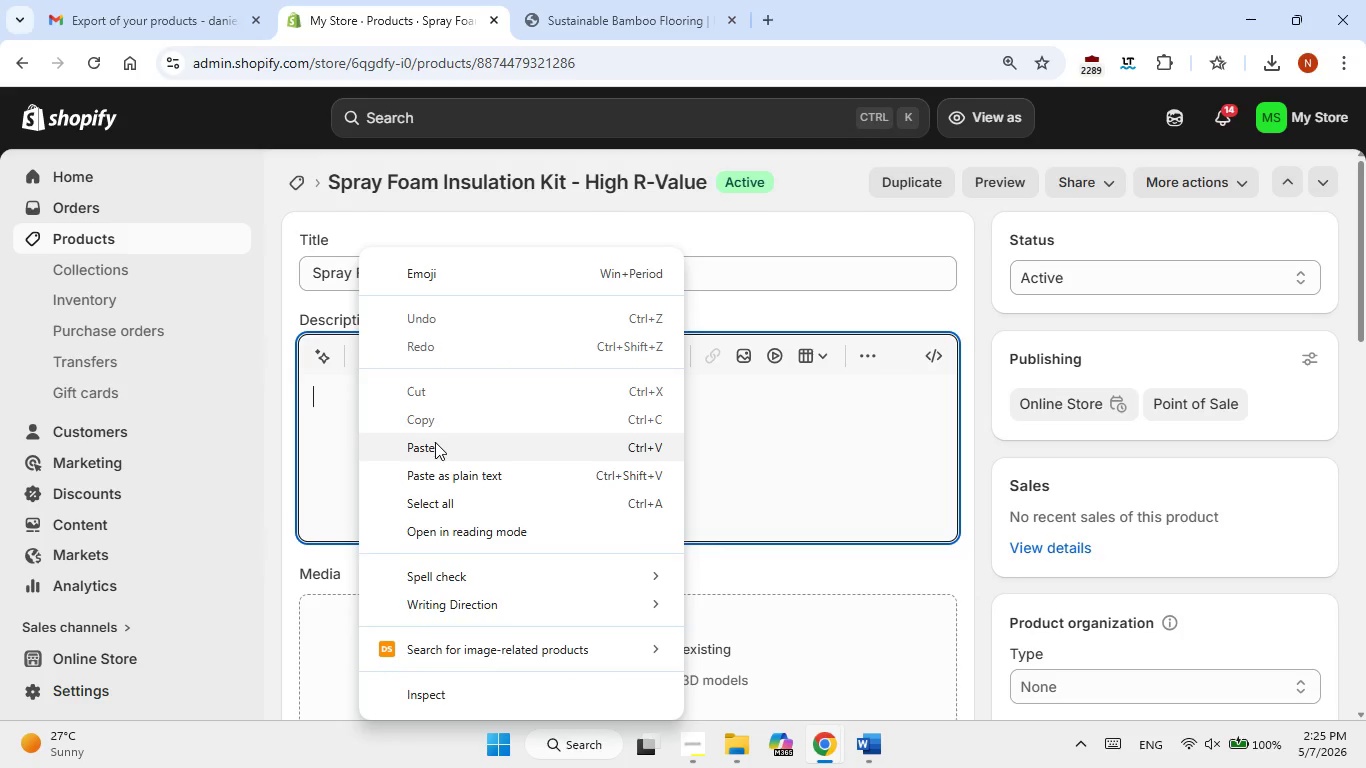 
left_click([435, 442])
 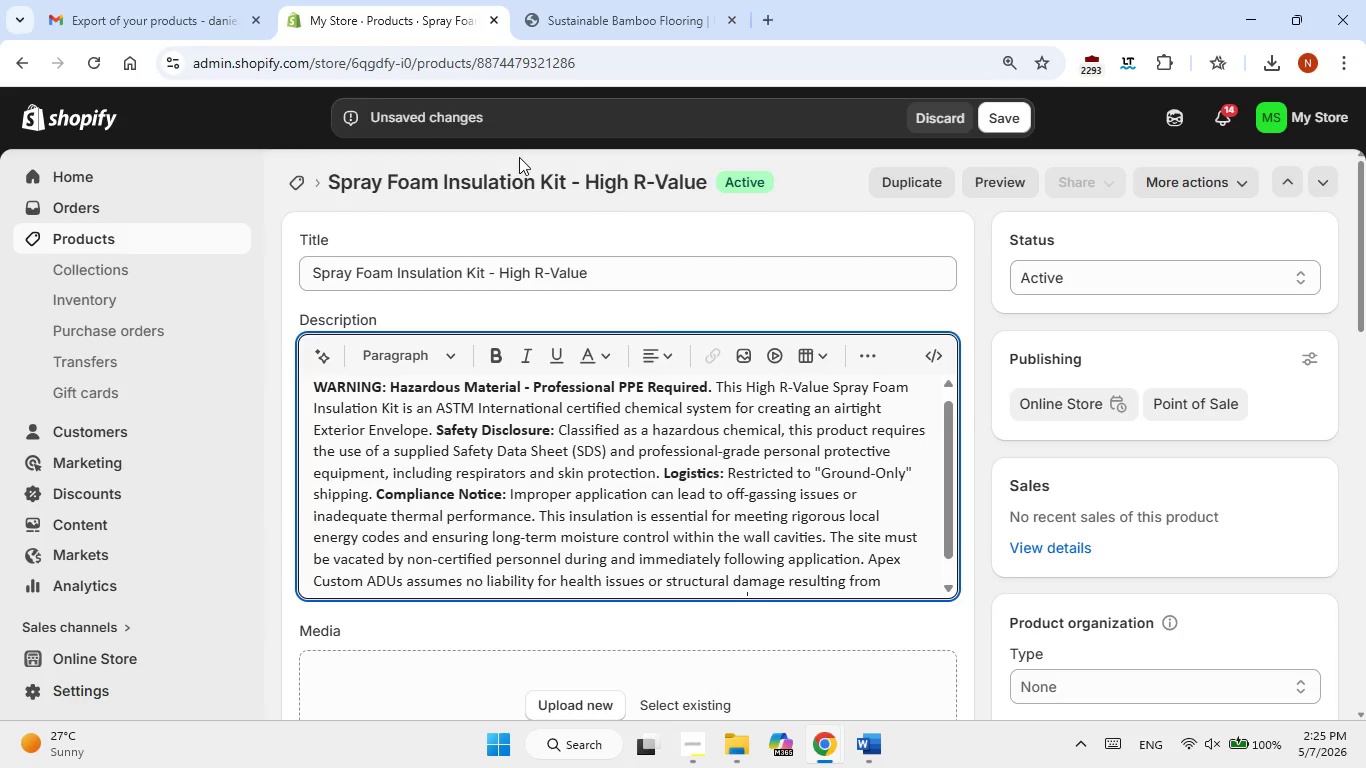 
wait(8.67)
 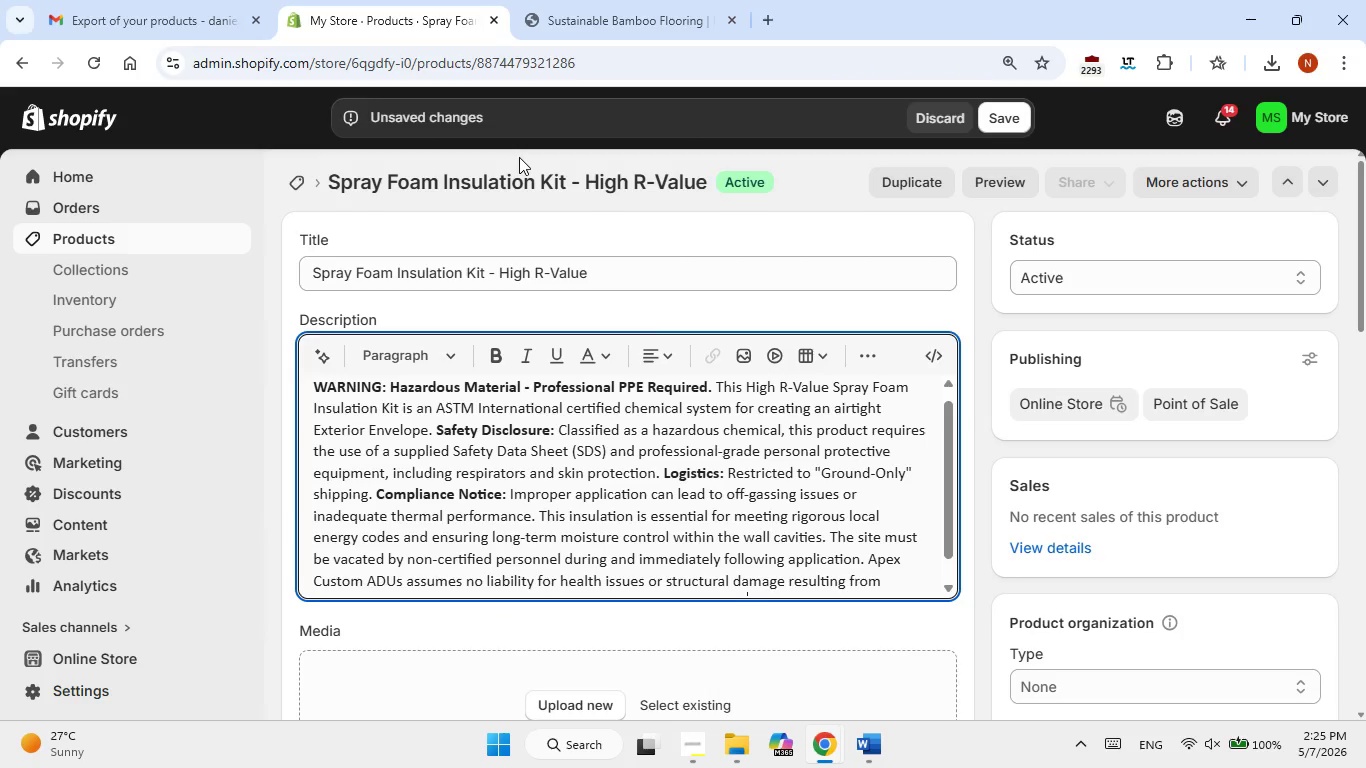 
left_click([436, 431])
 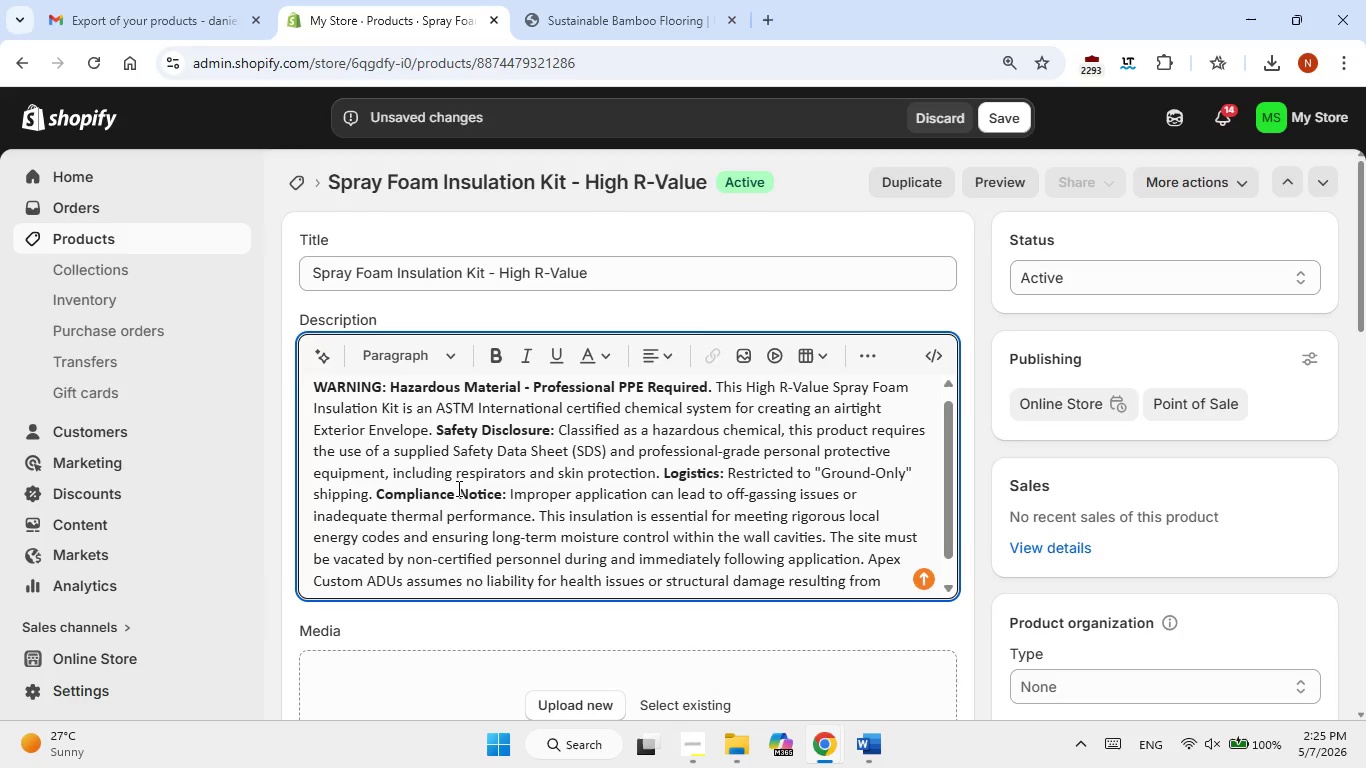 
wait(17.28)
 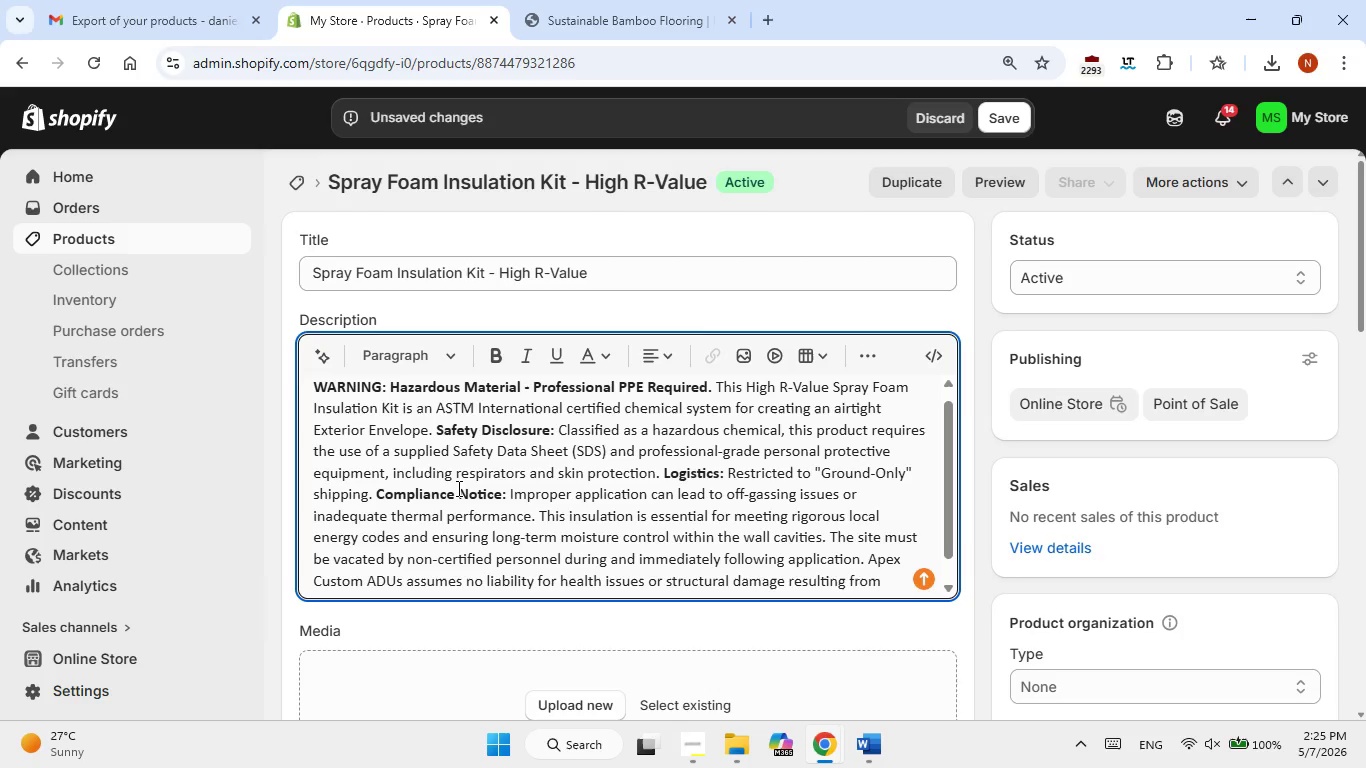 
key(NumpadEnter)
 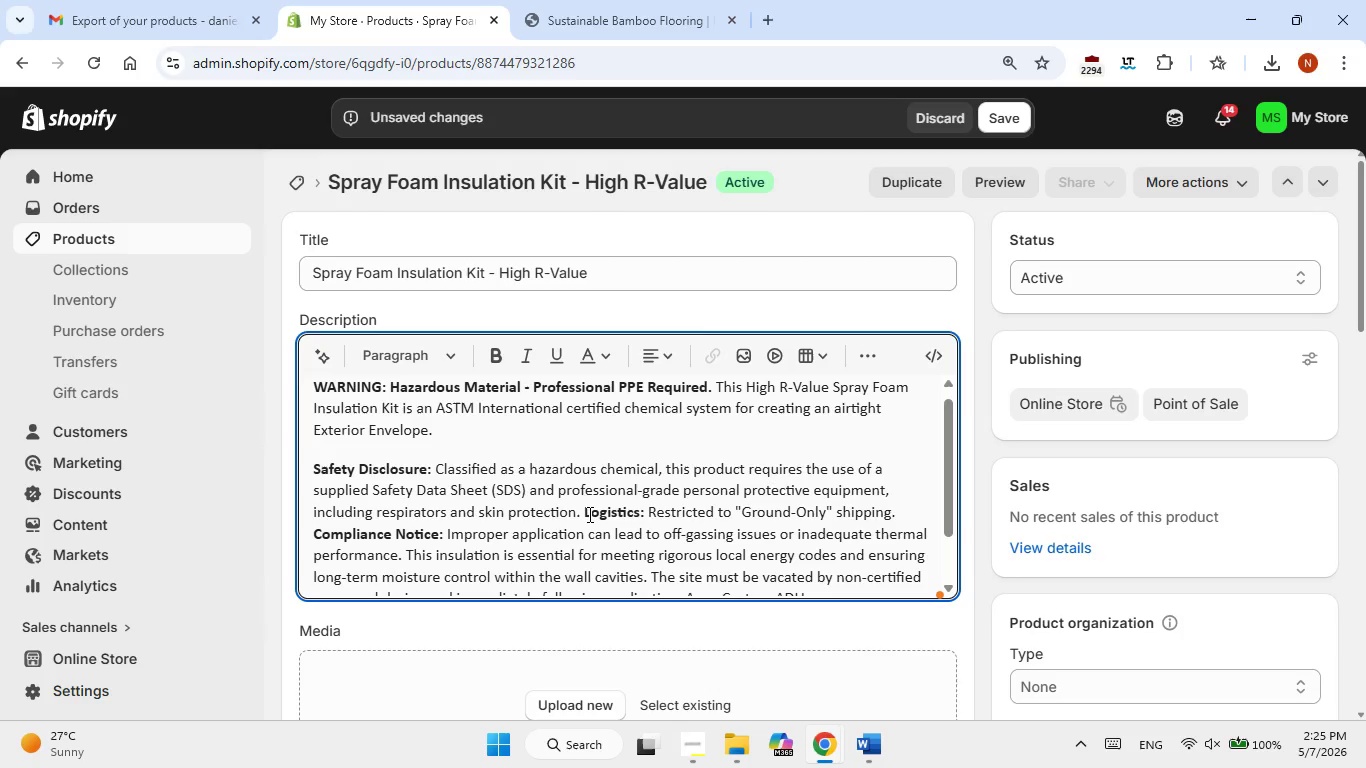 
left_click([588, 514])
 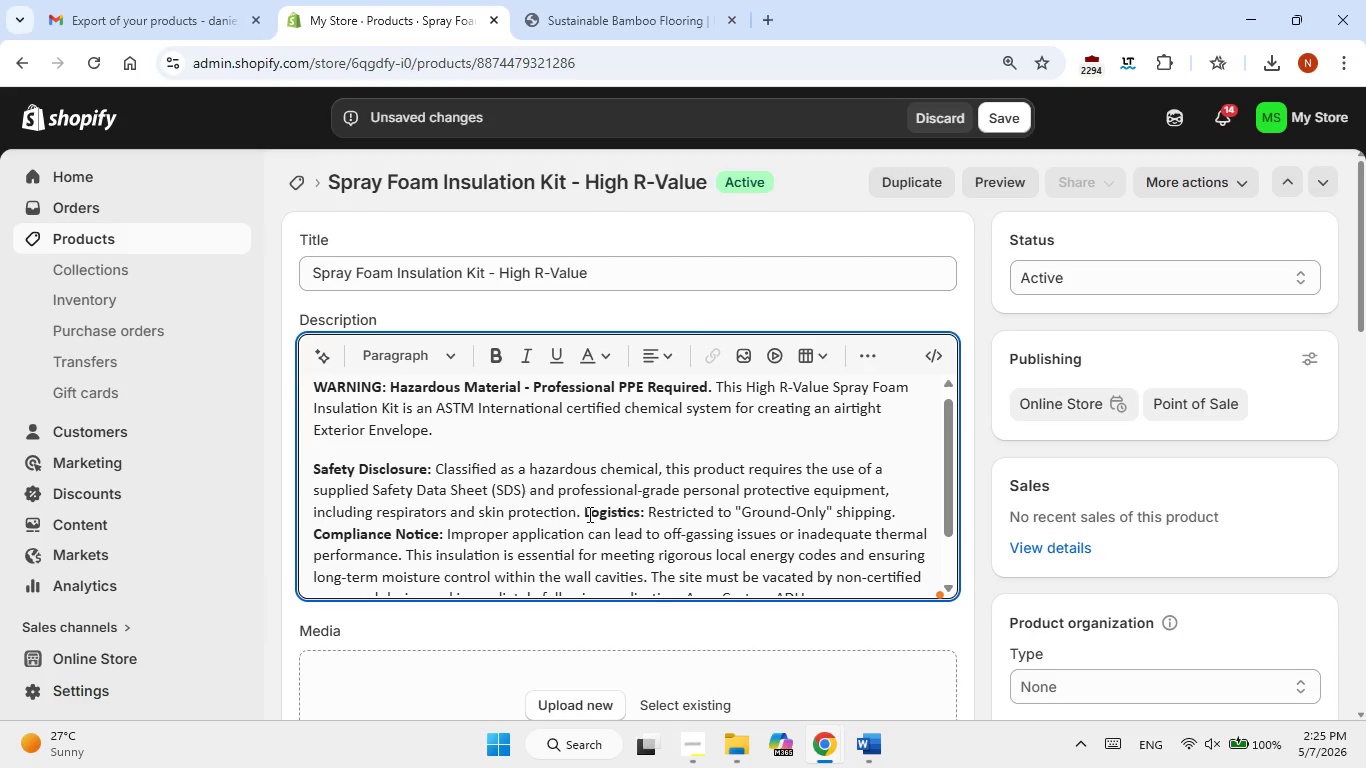 
key(ArrowLeft)
 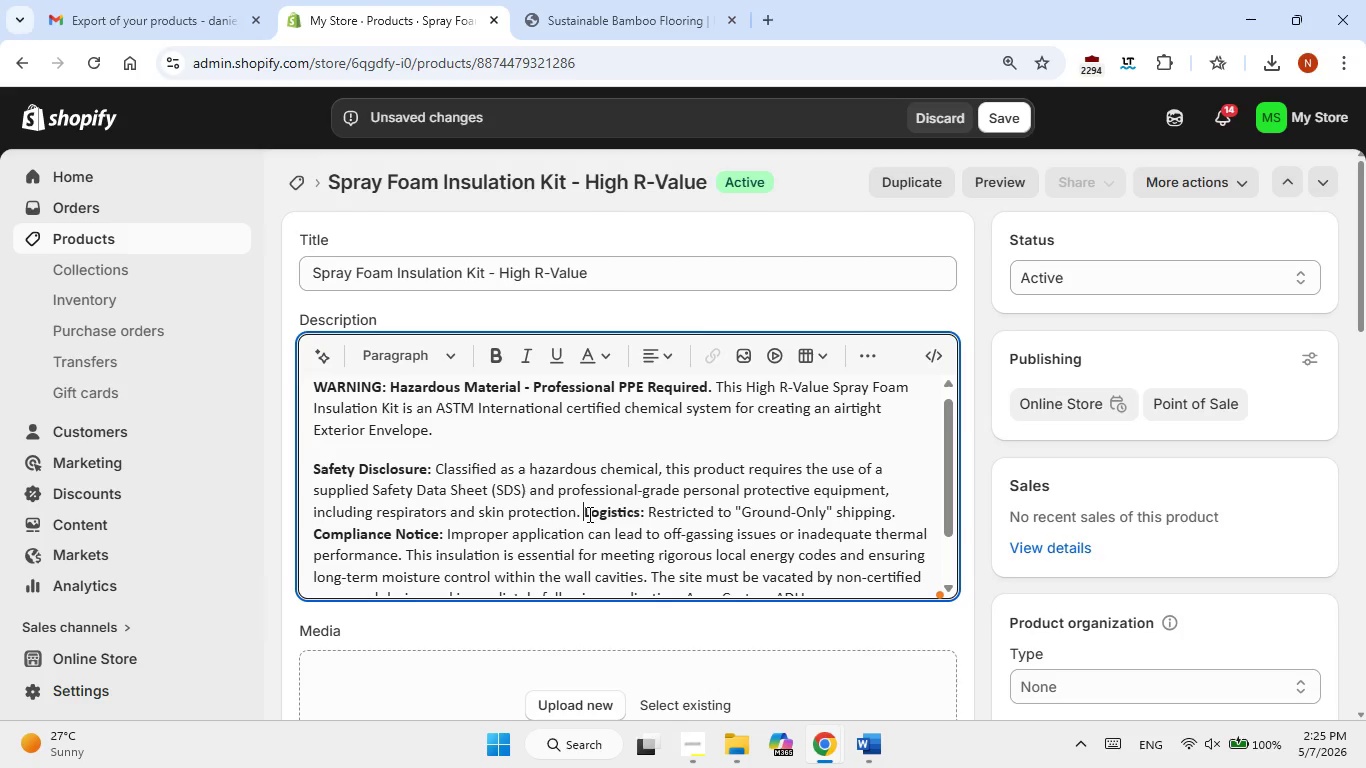 
key(Enter)
 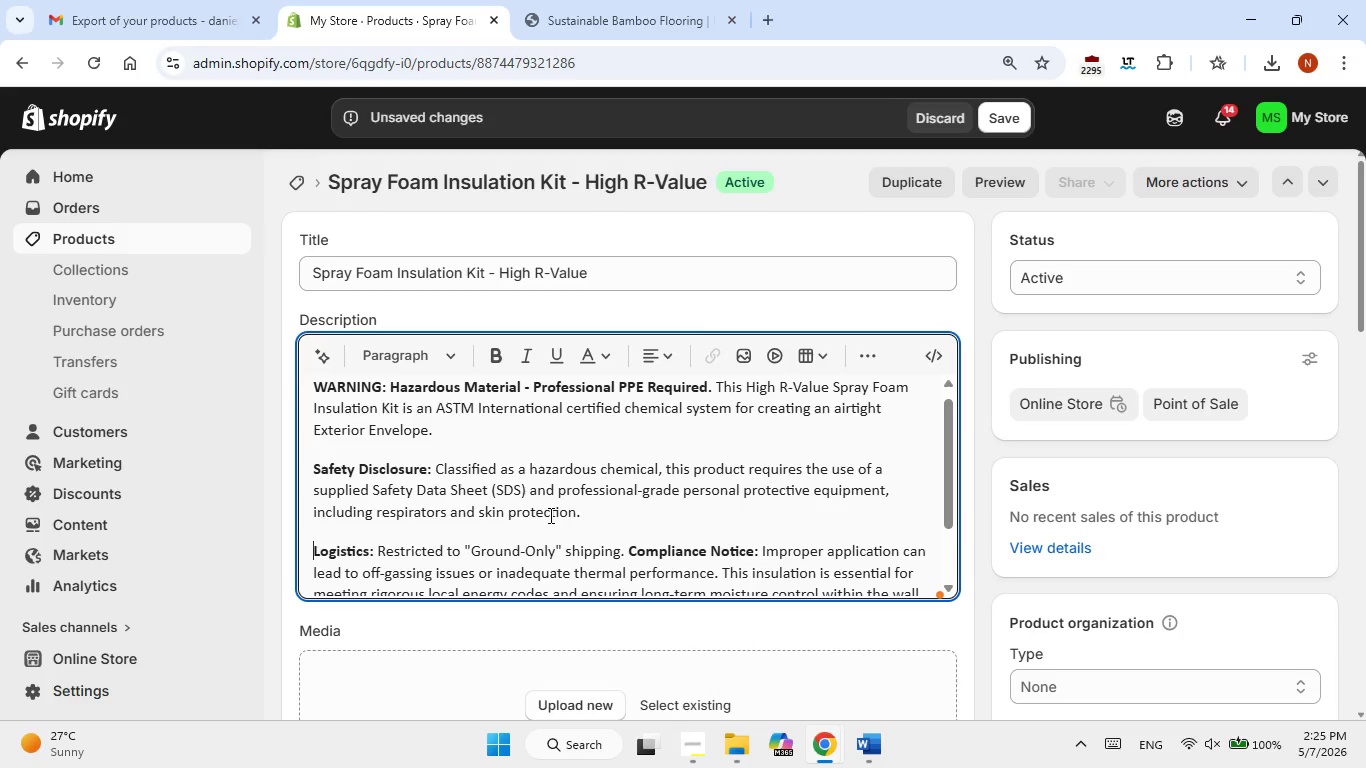 
left_click([633, 555])
 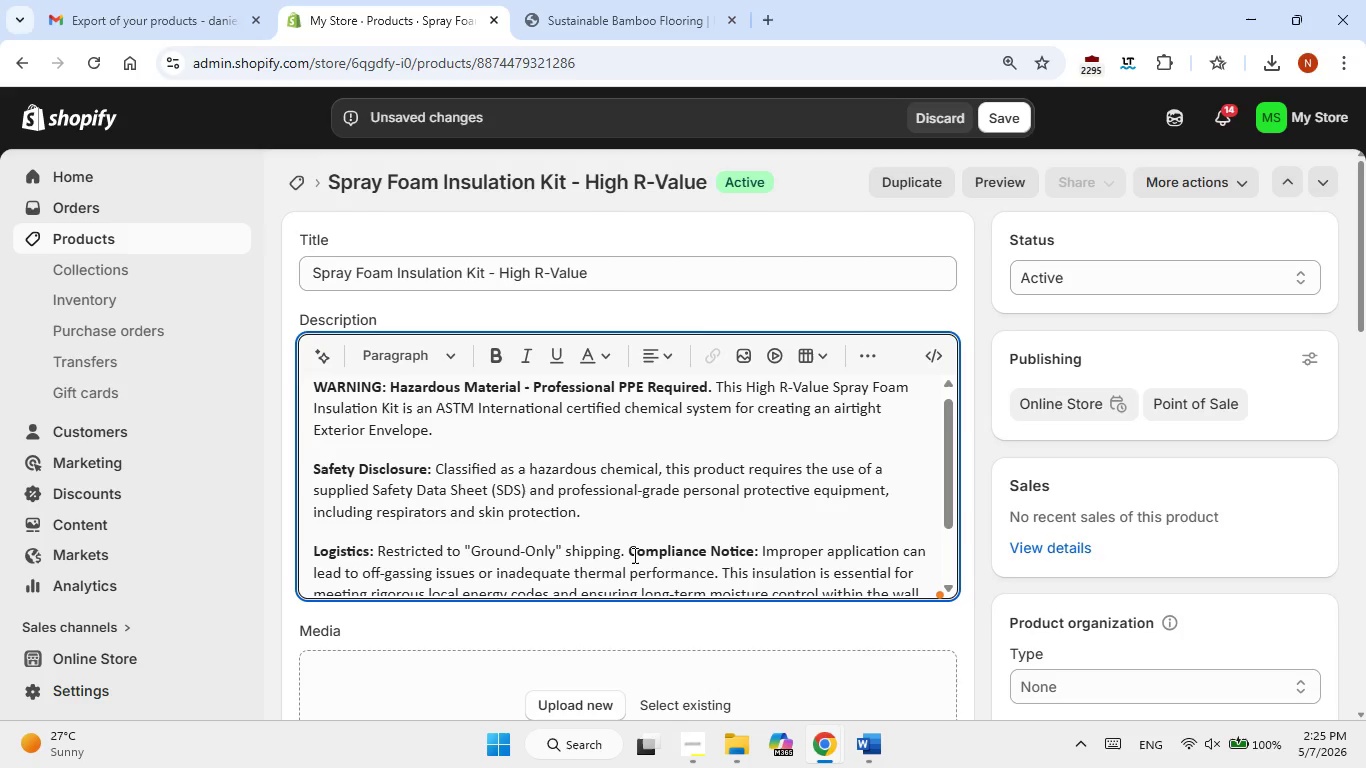 
key(ArrowLeft)
 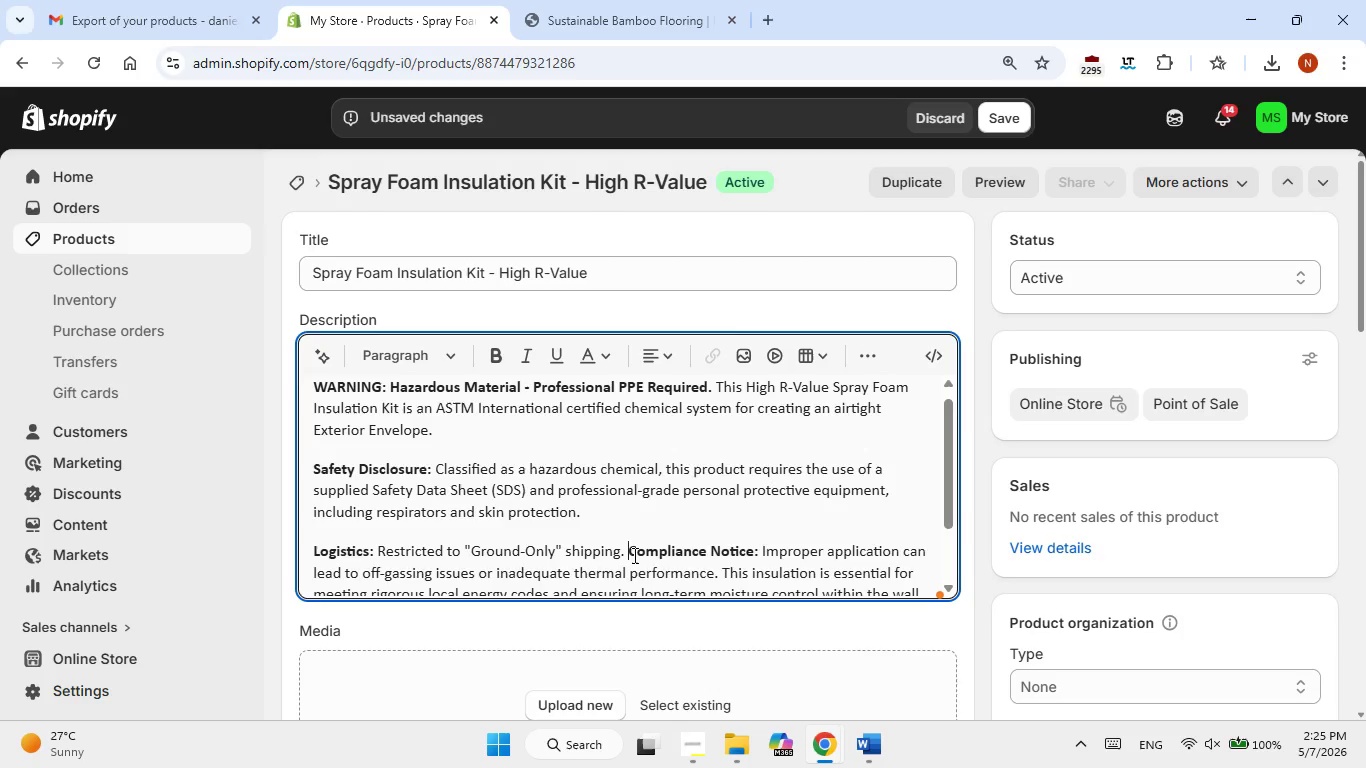 
key(Enter)
 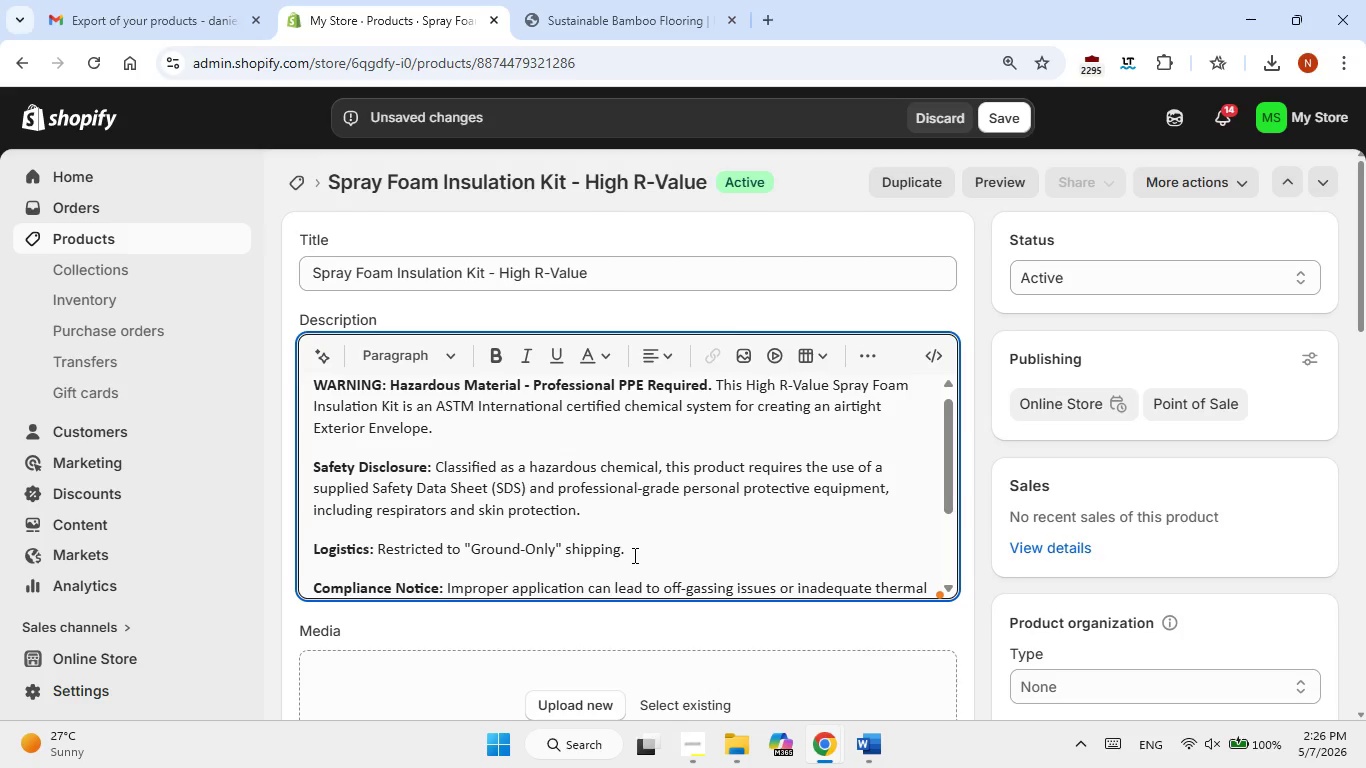 
scroll: coordinate [633, 554], scroll_direction: up, amount: 2.0
 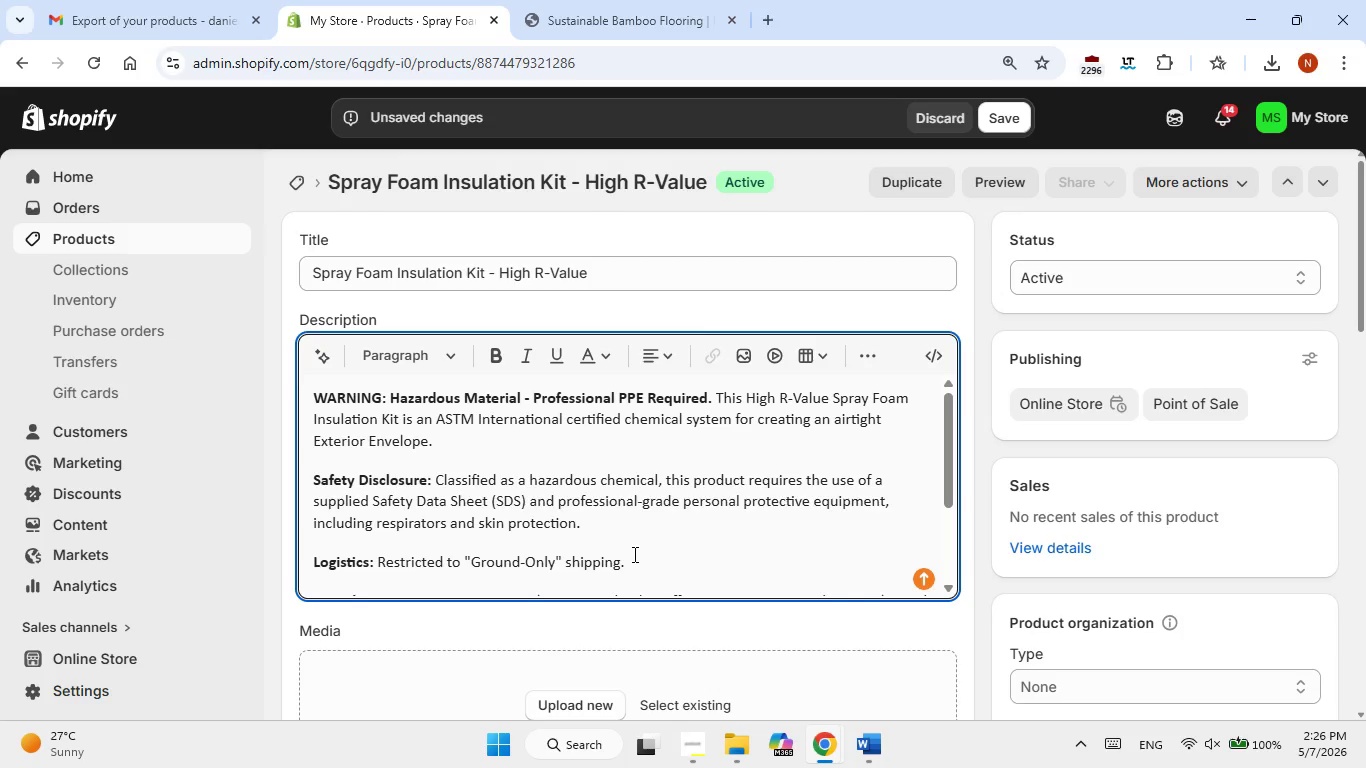 
scroll: coordinate [654, 568], scroll_direction: none, amount: 0.0
 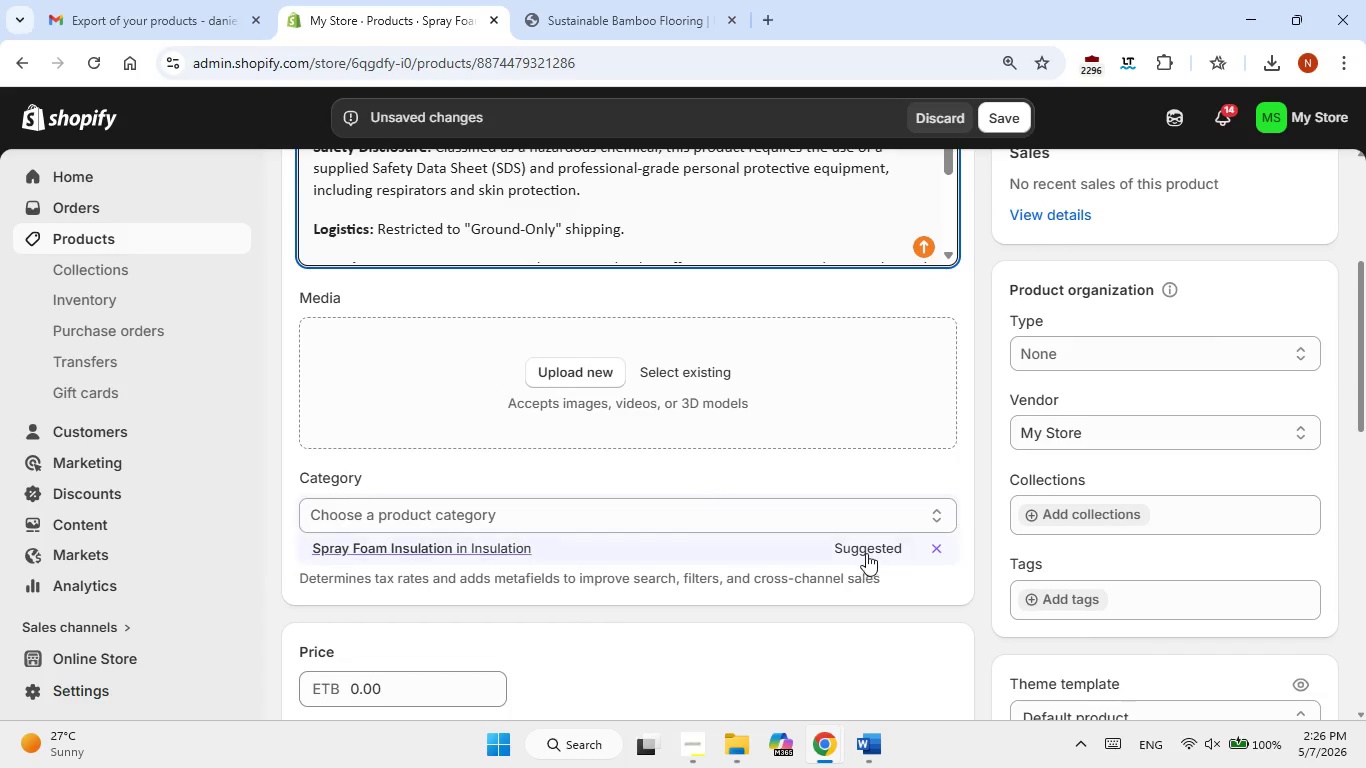 
left_click([866, 553])
 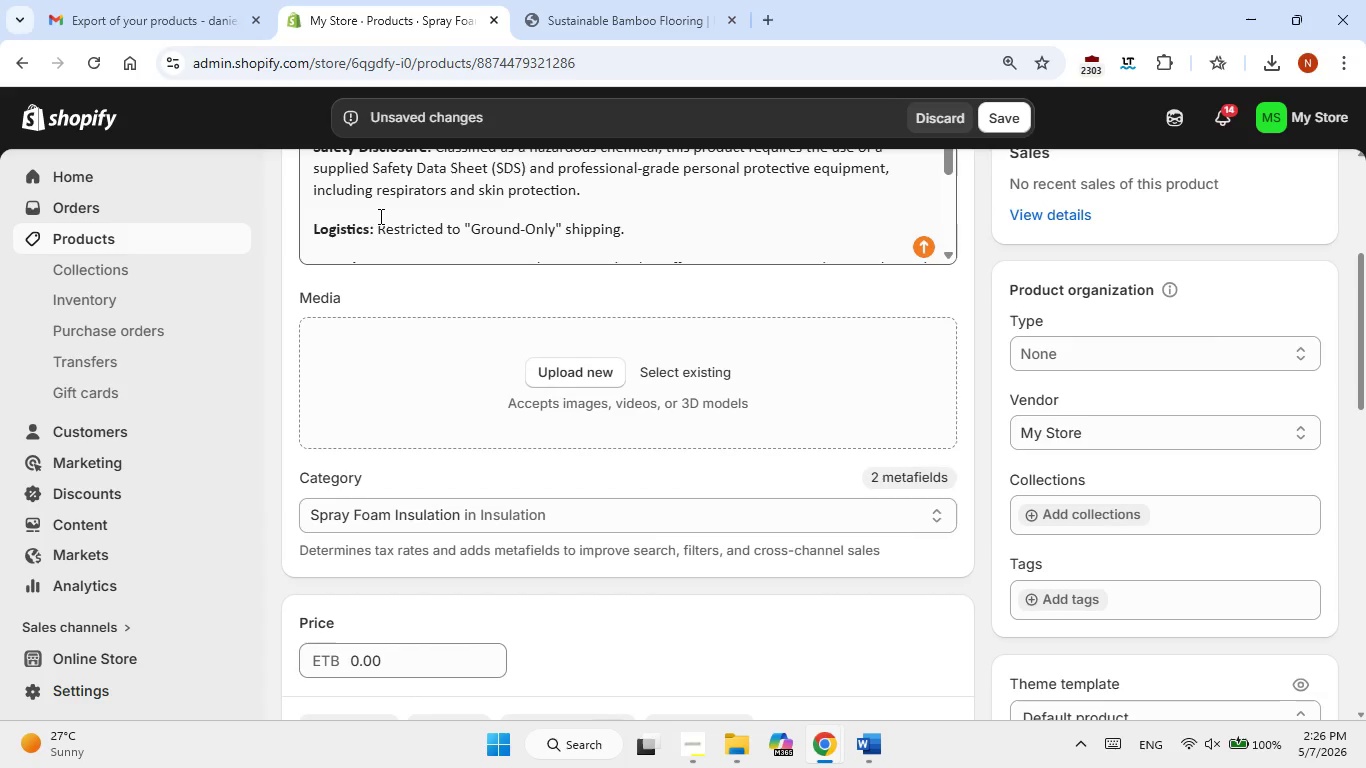 
wait(7.81)
 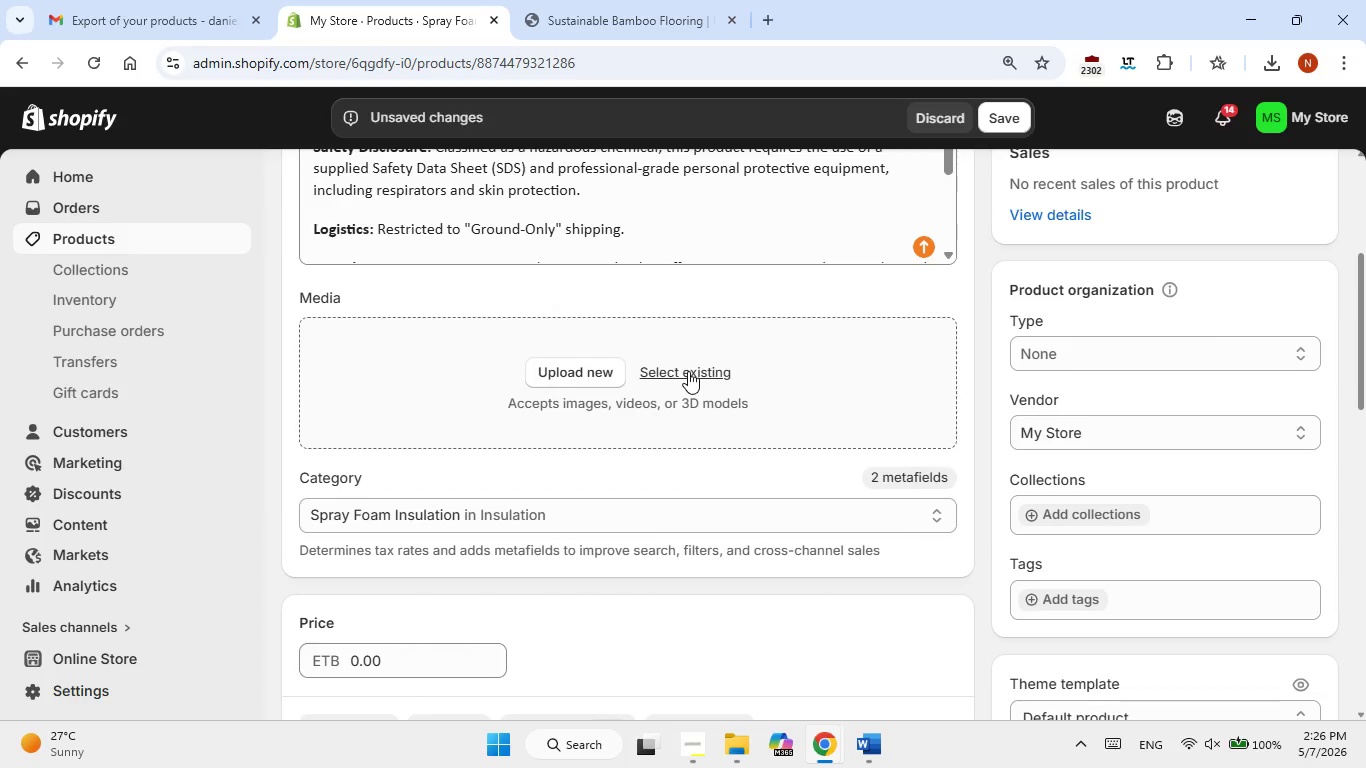 
scroll: coordinate [689, 531], scroll_direction: up, amount: 3.0
 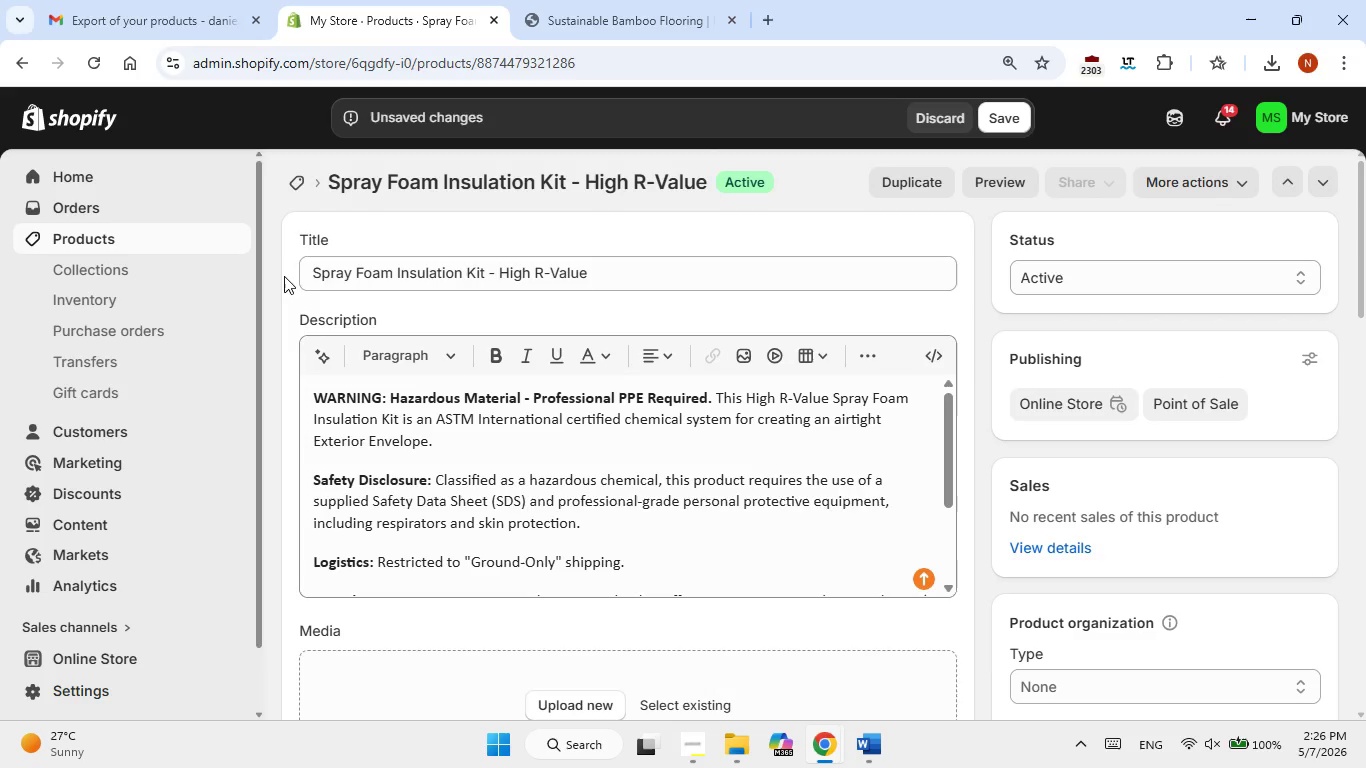 
left_click_drag(start_coordinate=[308, 273], to_coordinate=[392, 273])
 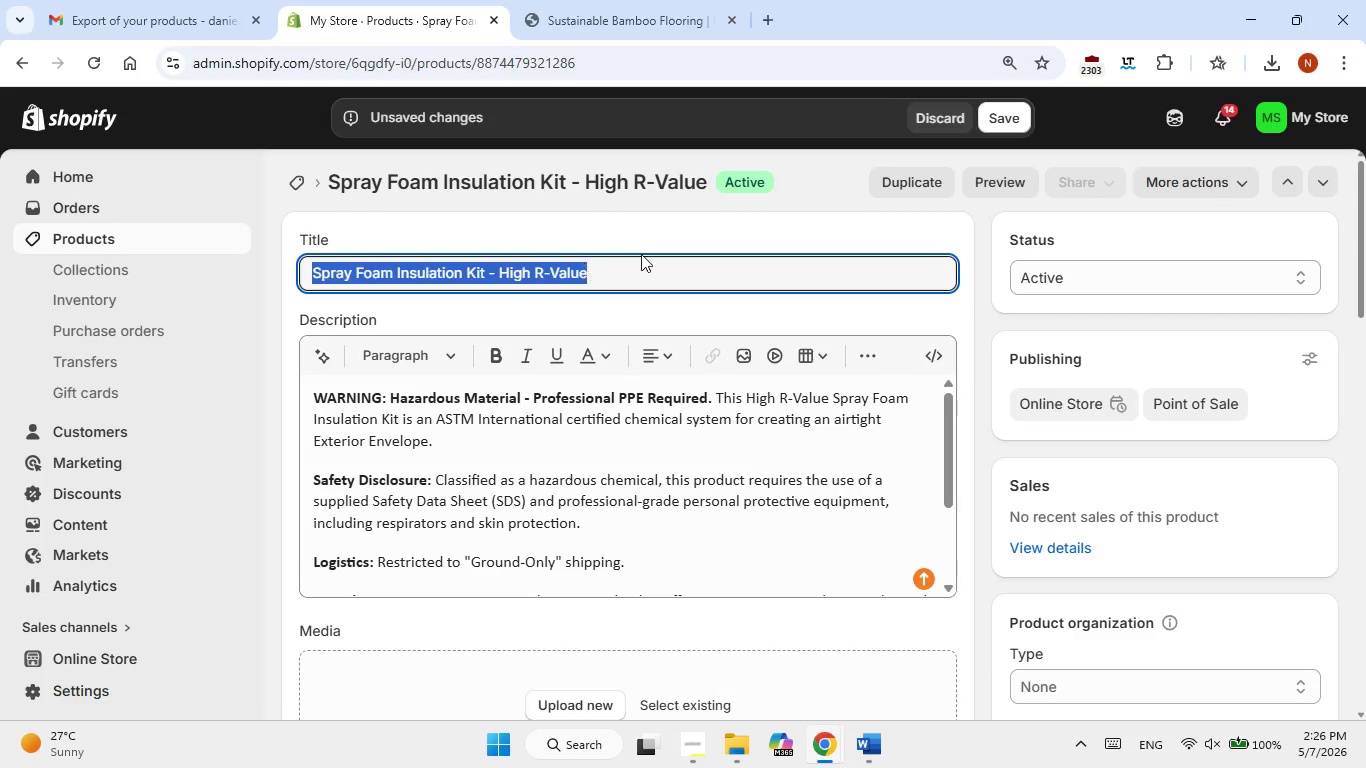 
left_click([641, 254])
 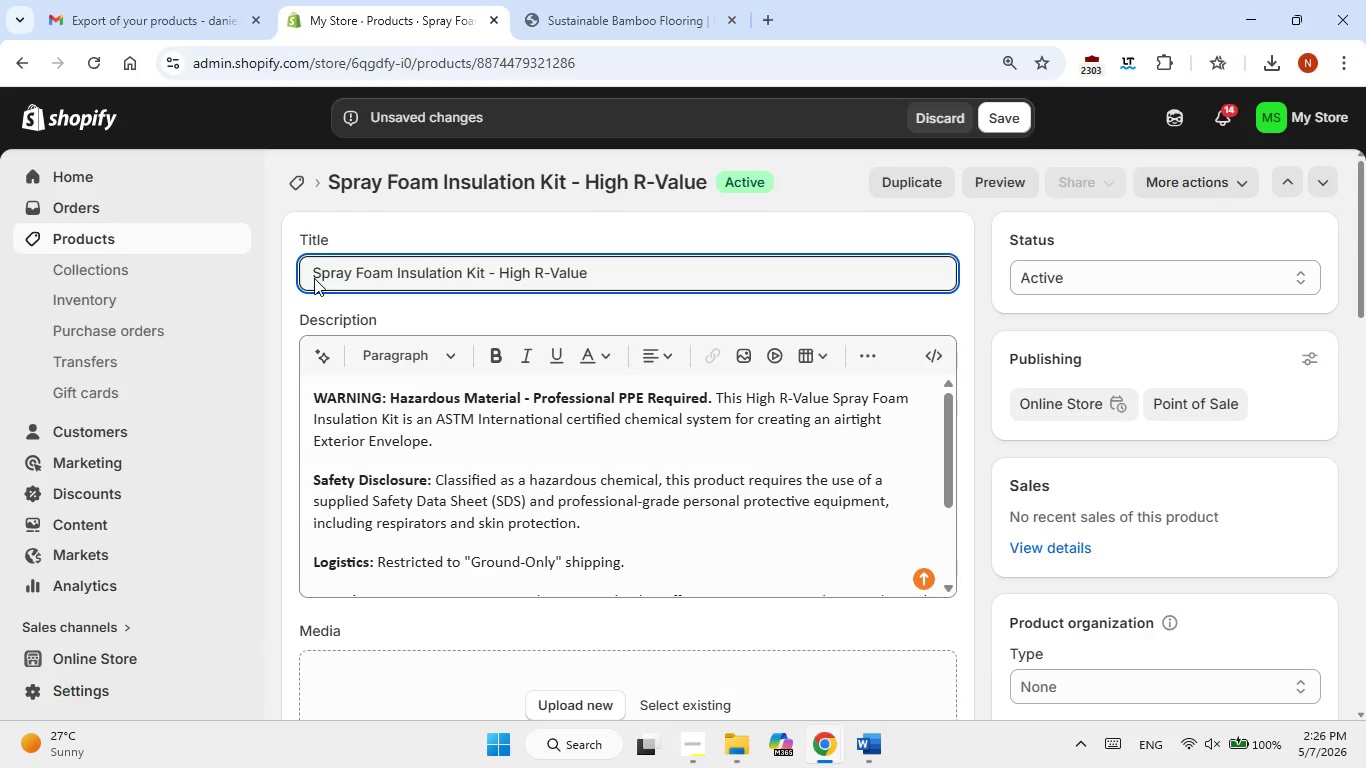 
left_click_drag(start_coordinate=[312, 278], to_coordinate=[486, 280])
 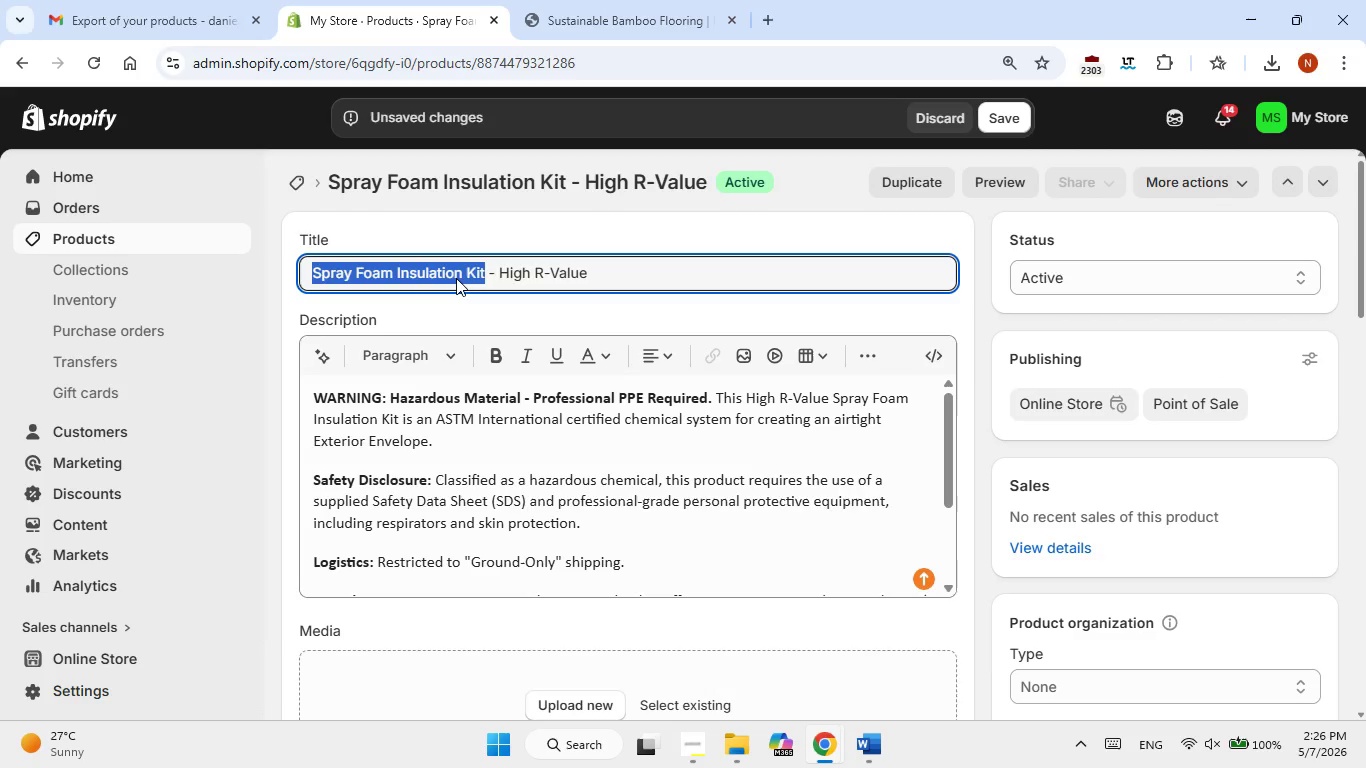 
right_click([456, 278])
 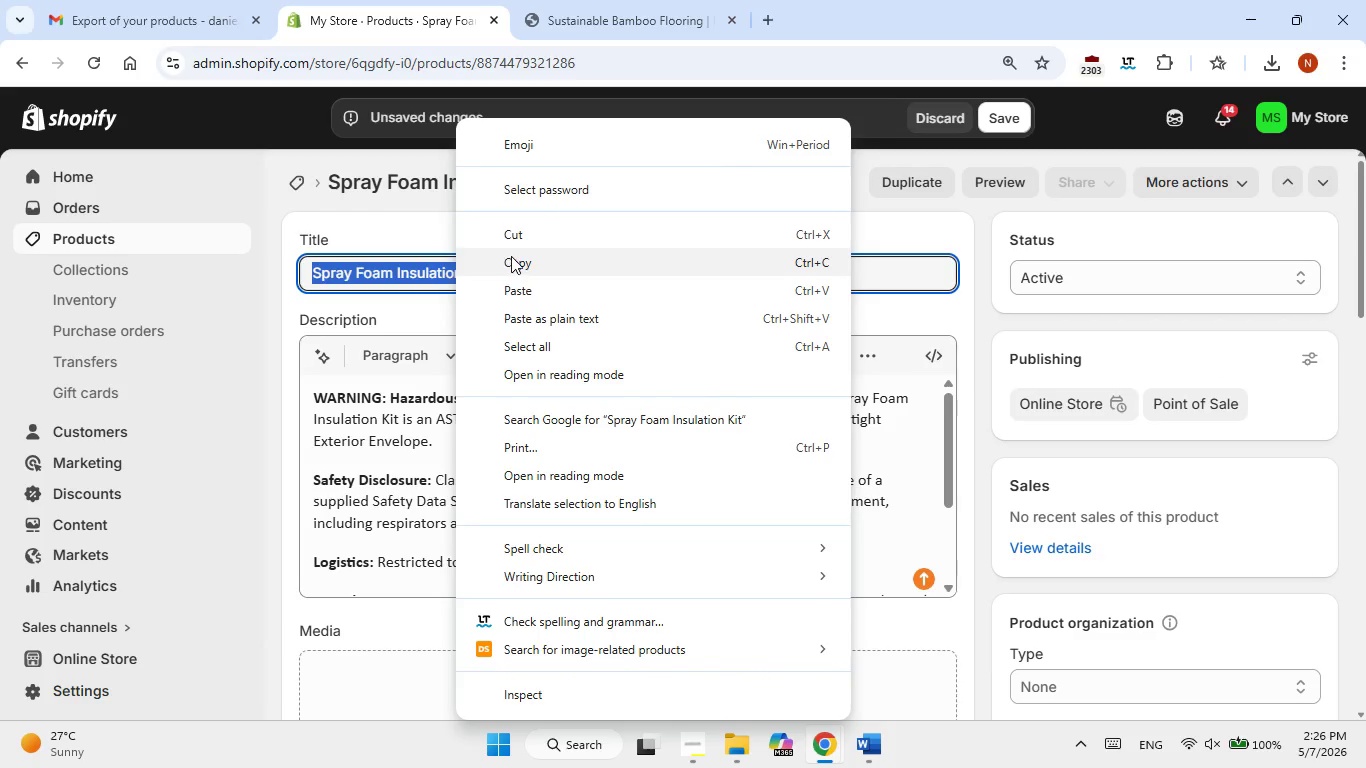 
left_click([511, 256])
 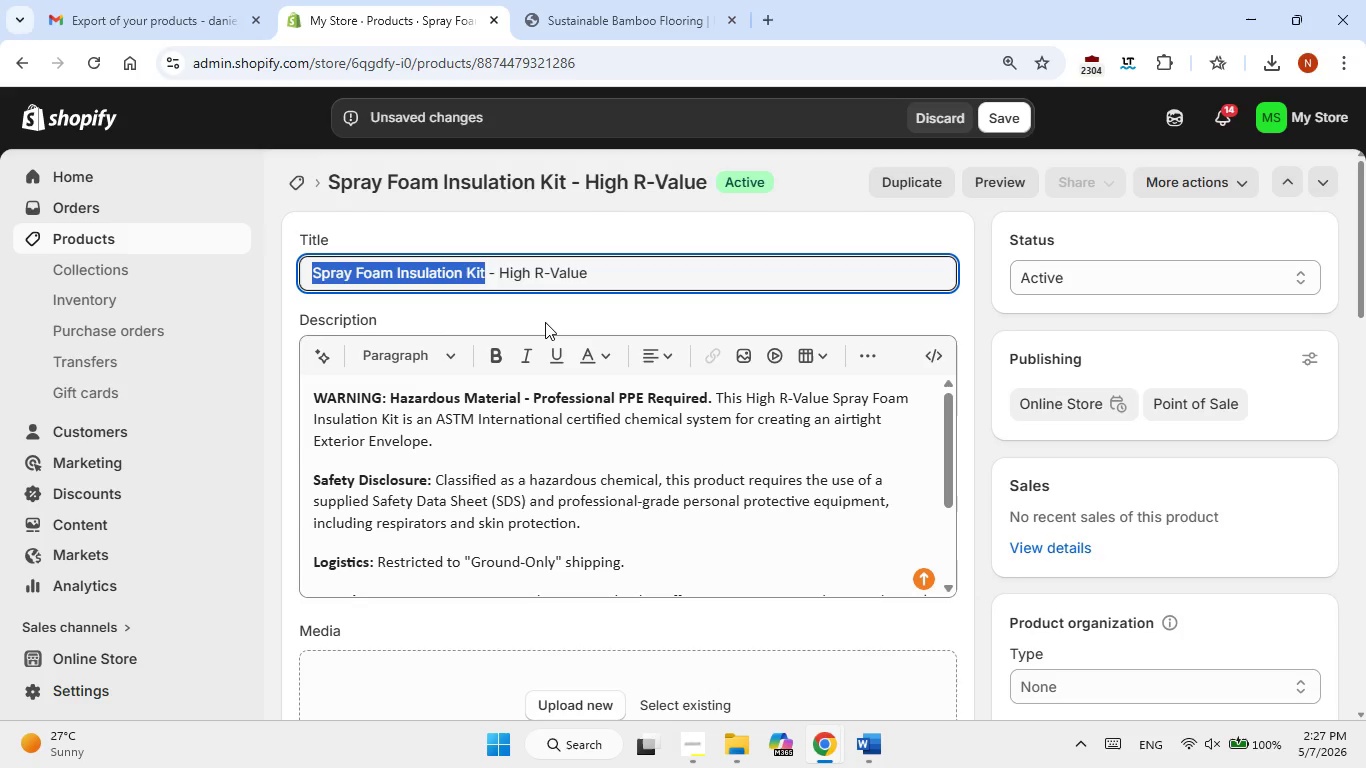 
wait(53.69)
 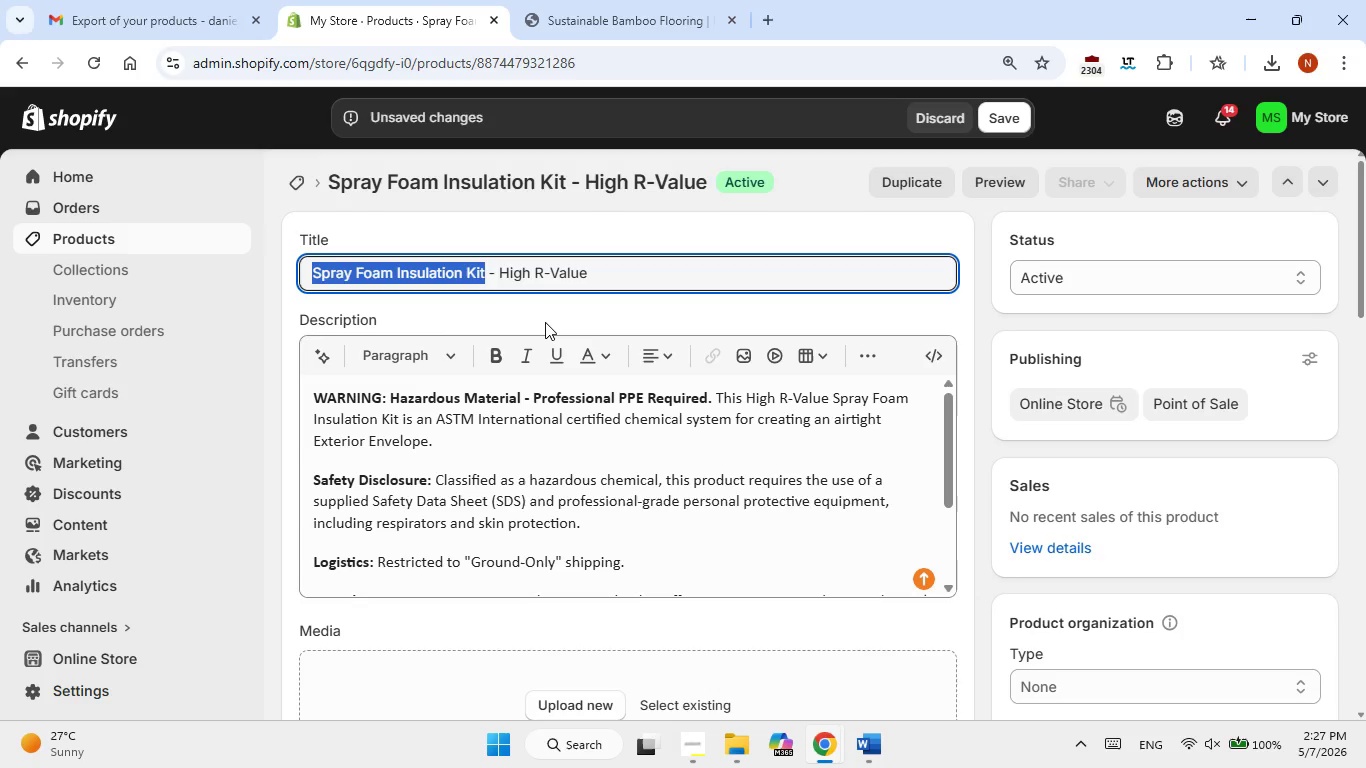 
left_click([595, 0])
 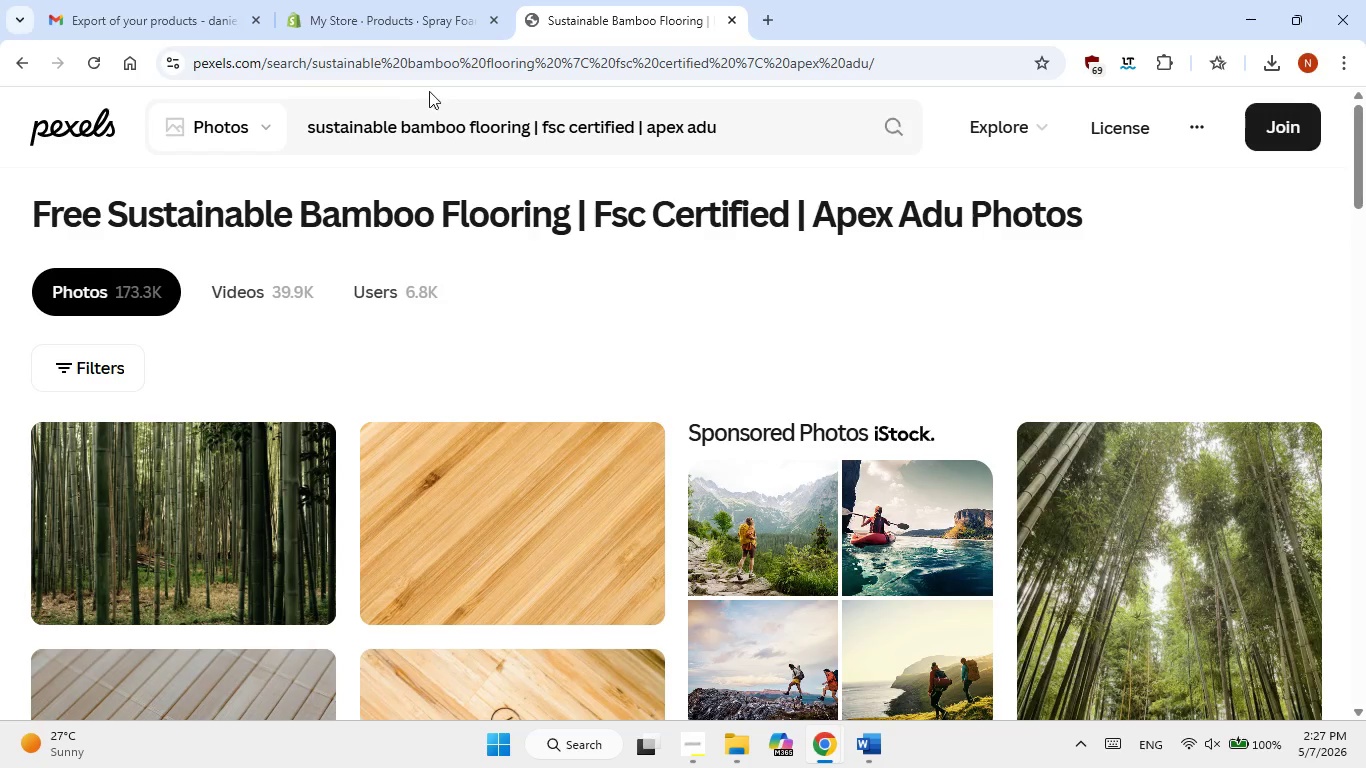 
left_click([431, 86])
 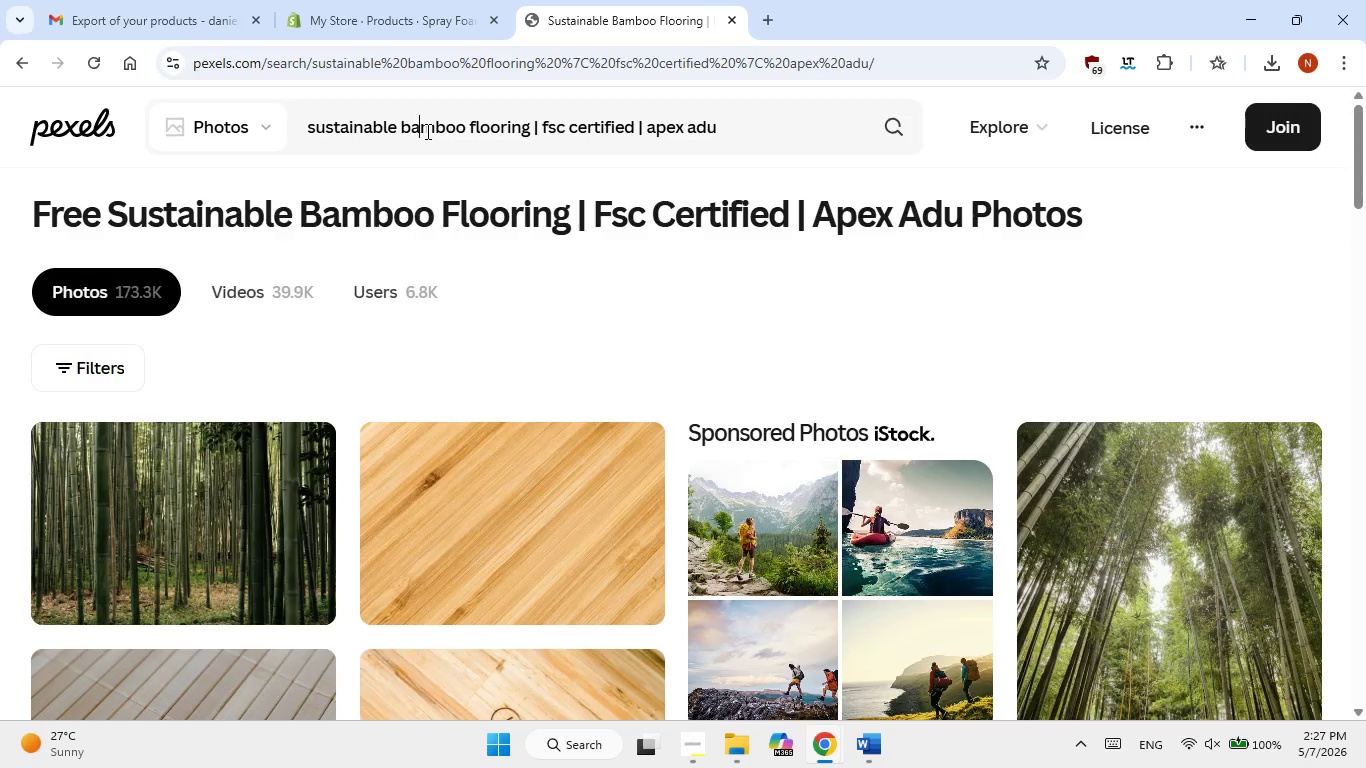 
triple_click([426, 131])
 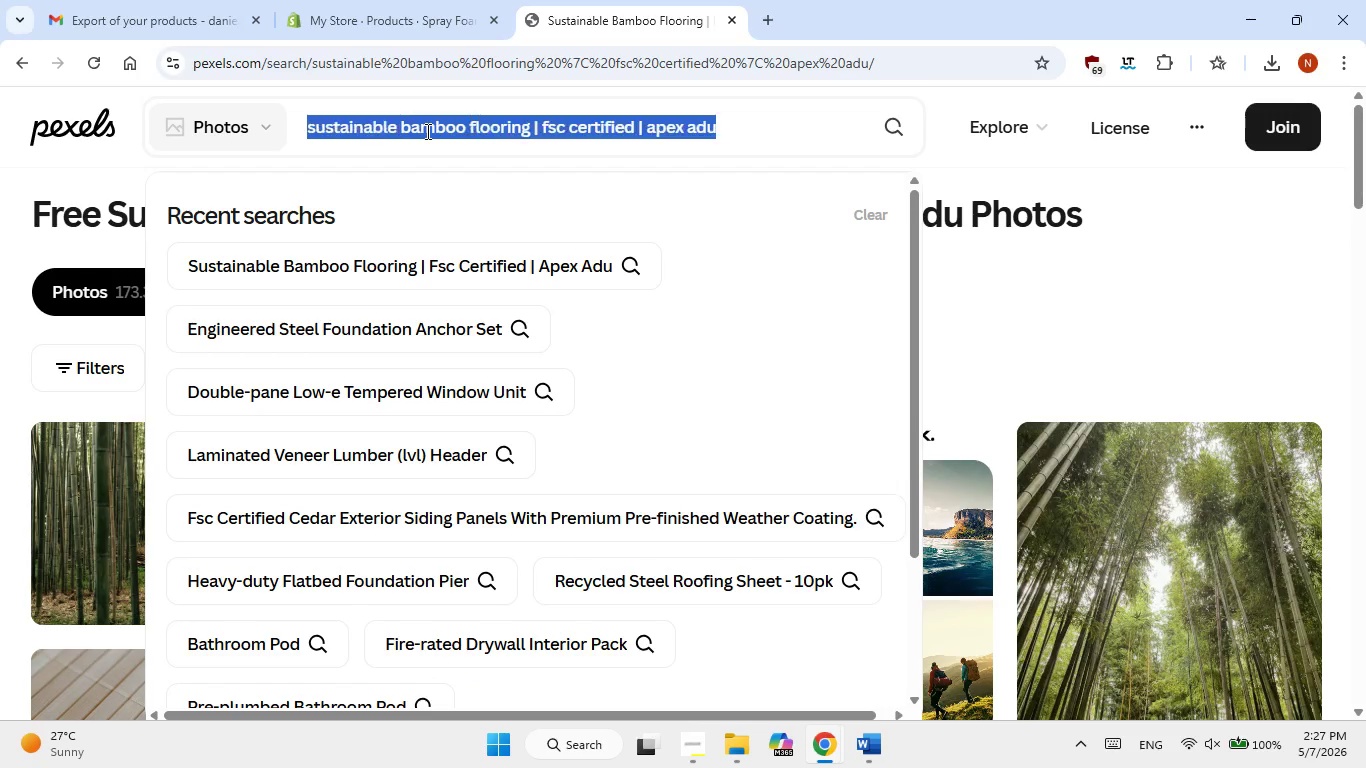 
triple_click([426, 131])
 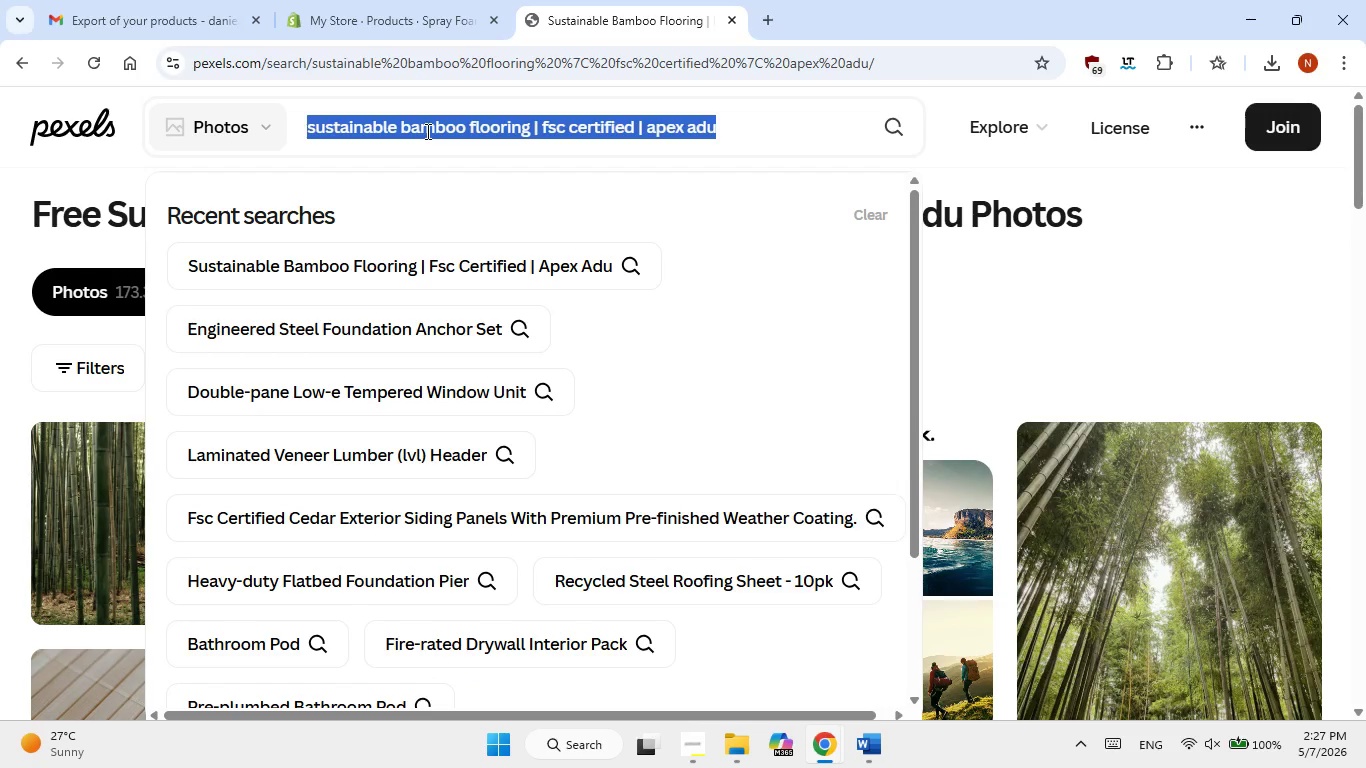 
triple_click([426, 131])
 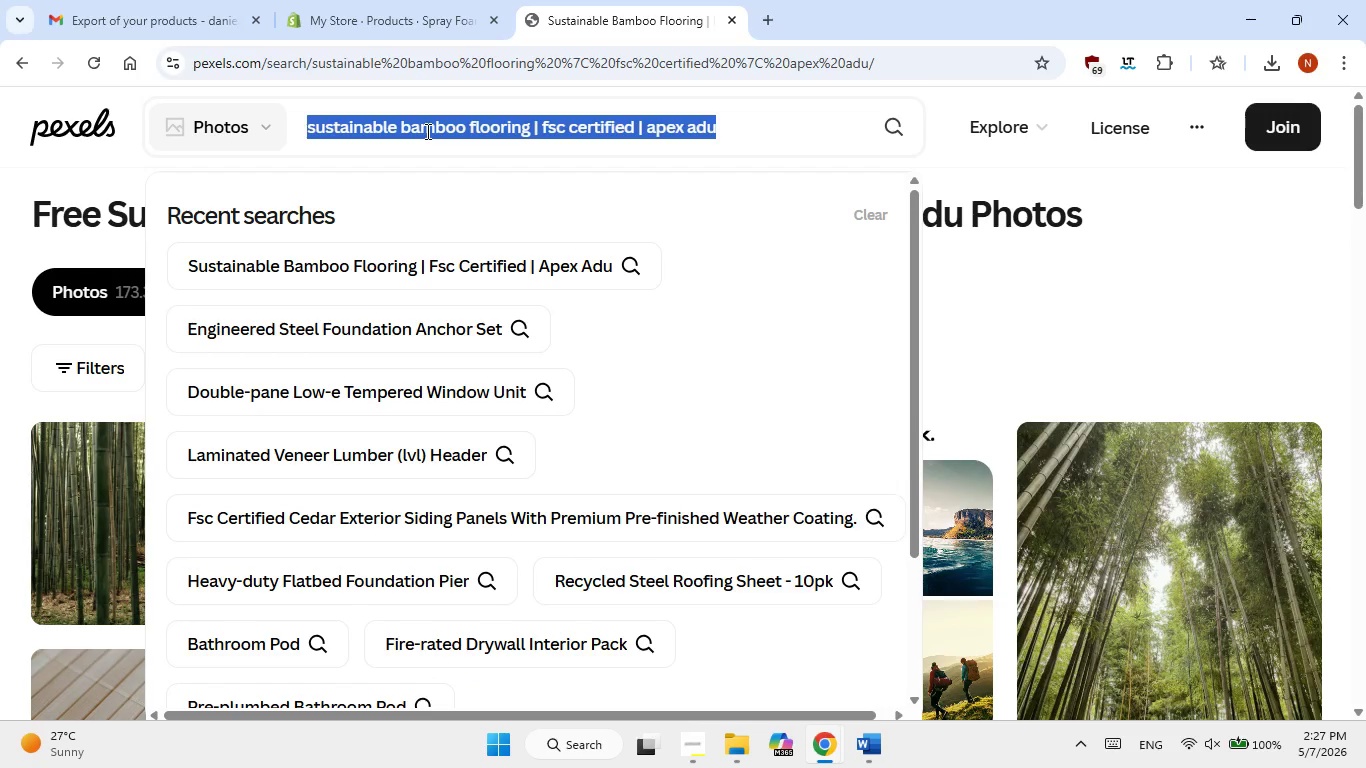 
right_click([426, 131])
 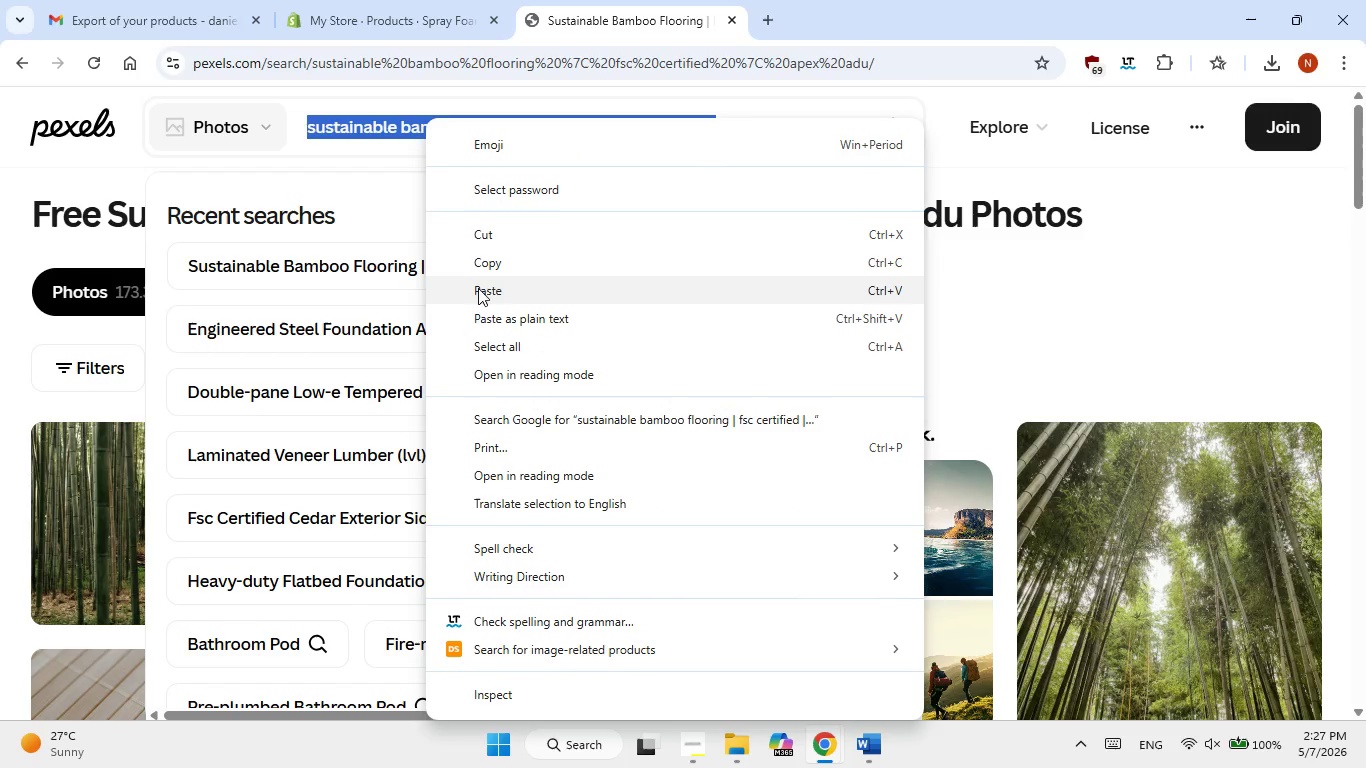 
left_click([478, 287])
 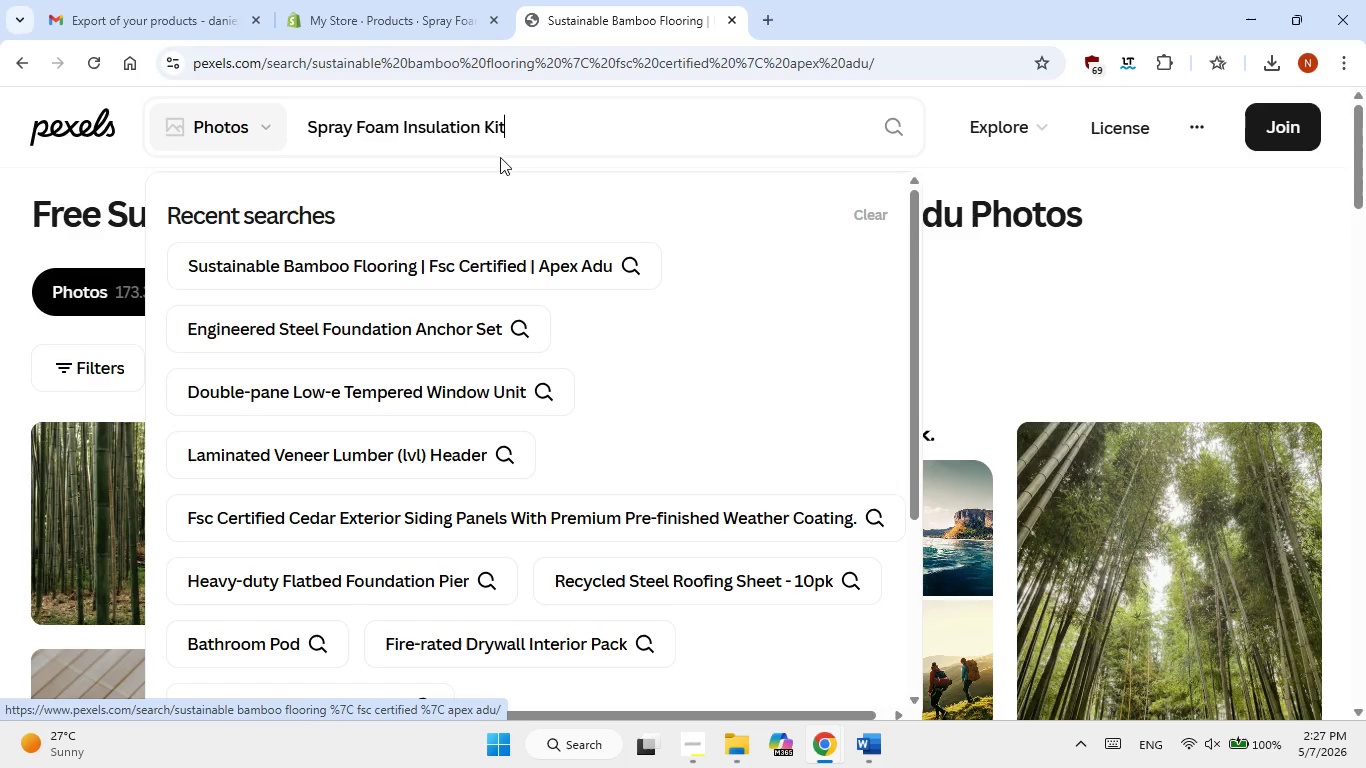 
wait(7.86)
 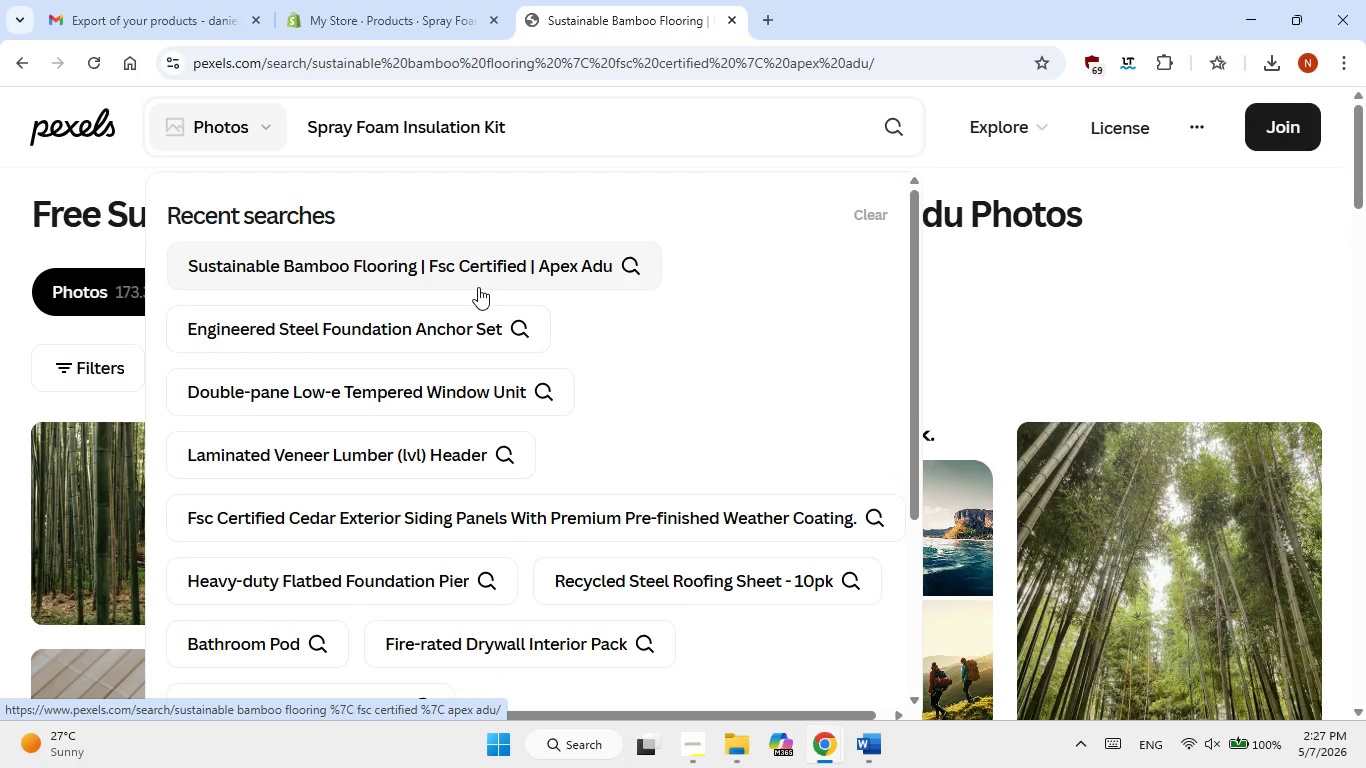 
left_click([895, 130])
 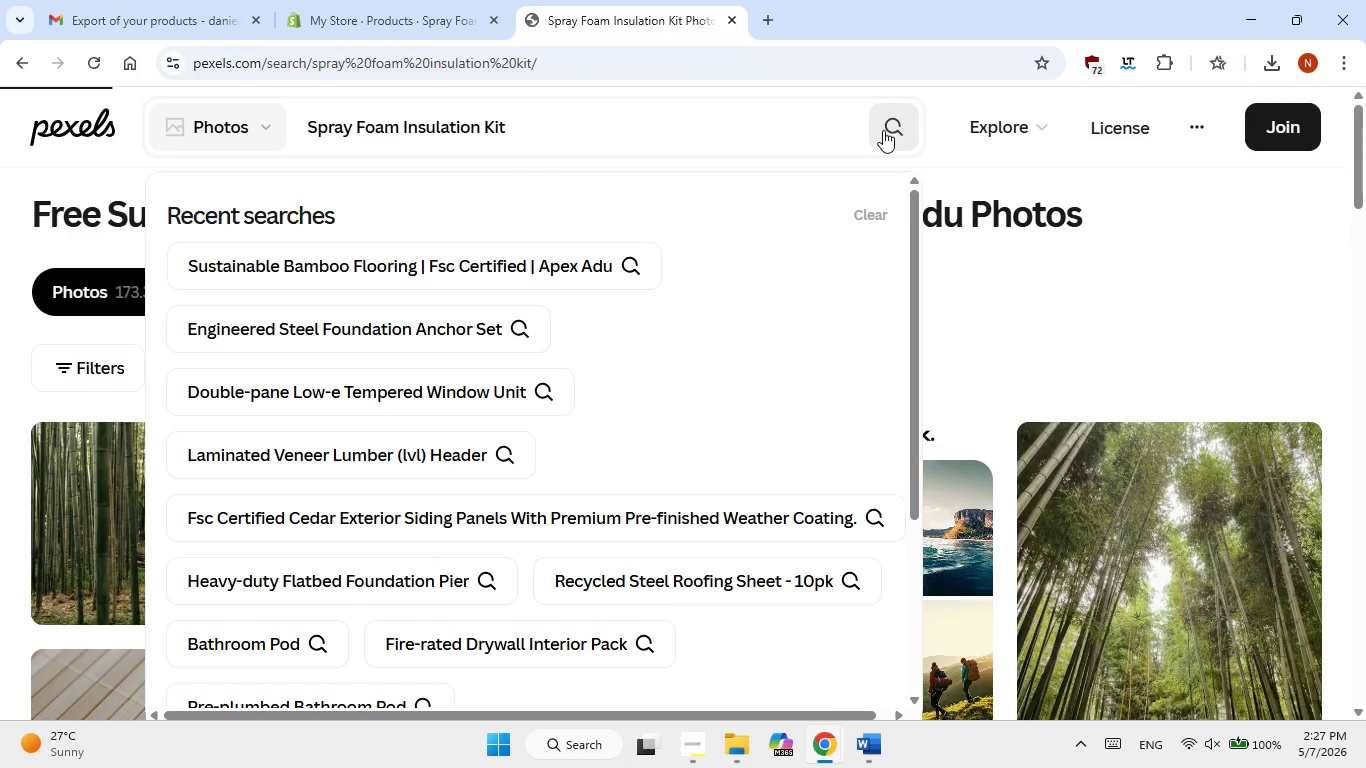 
left_click_drag(start_coordinate=[883, 130], to_coordinate=[878, 130])
 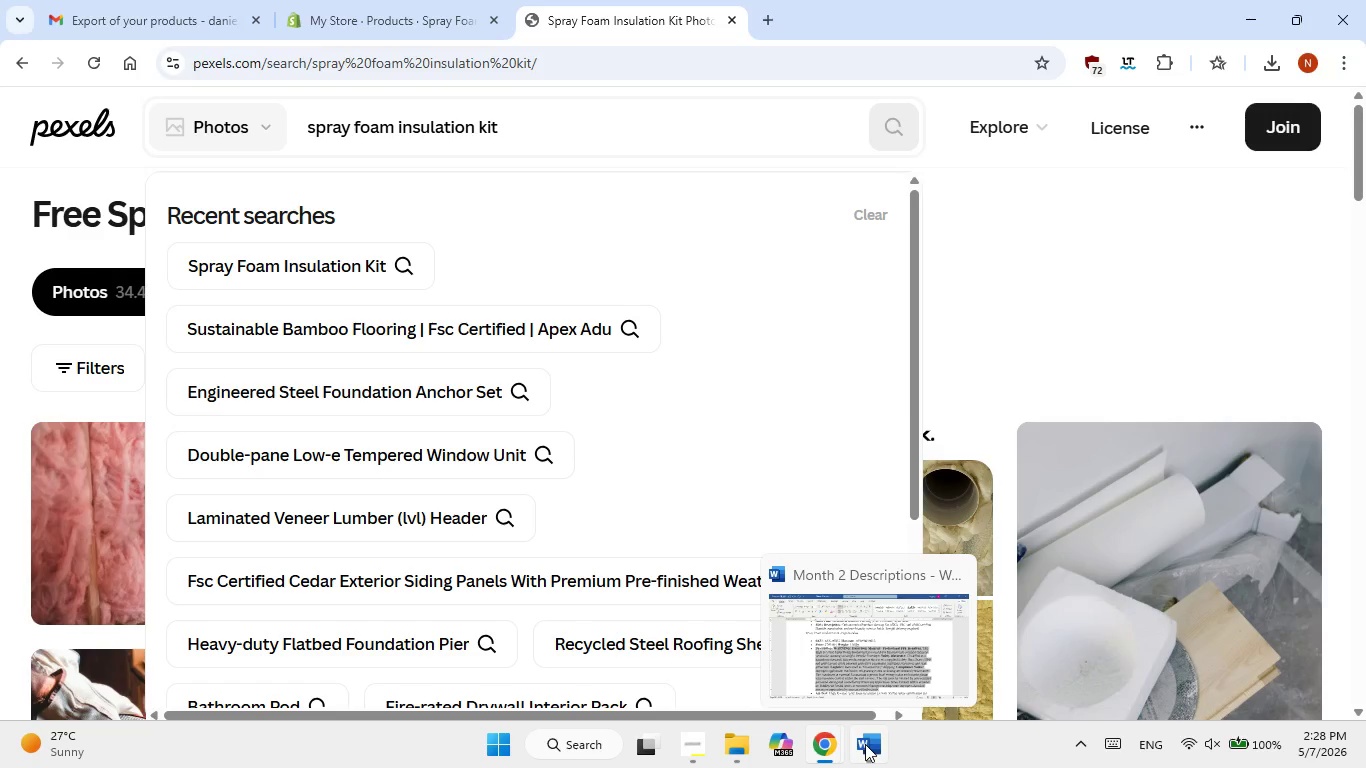 
wait(74.89)
 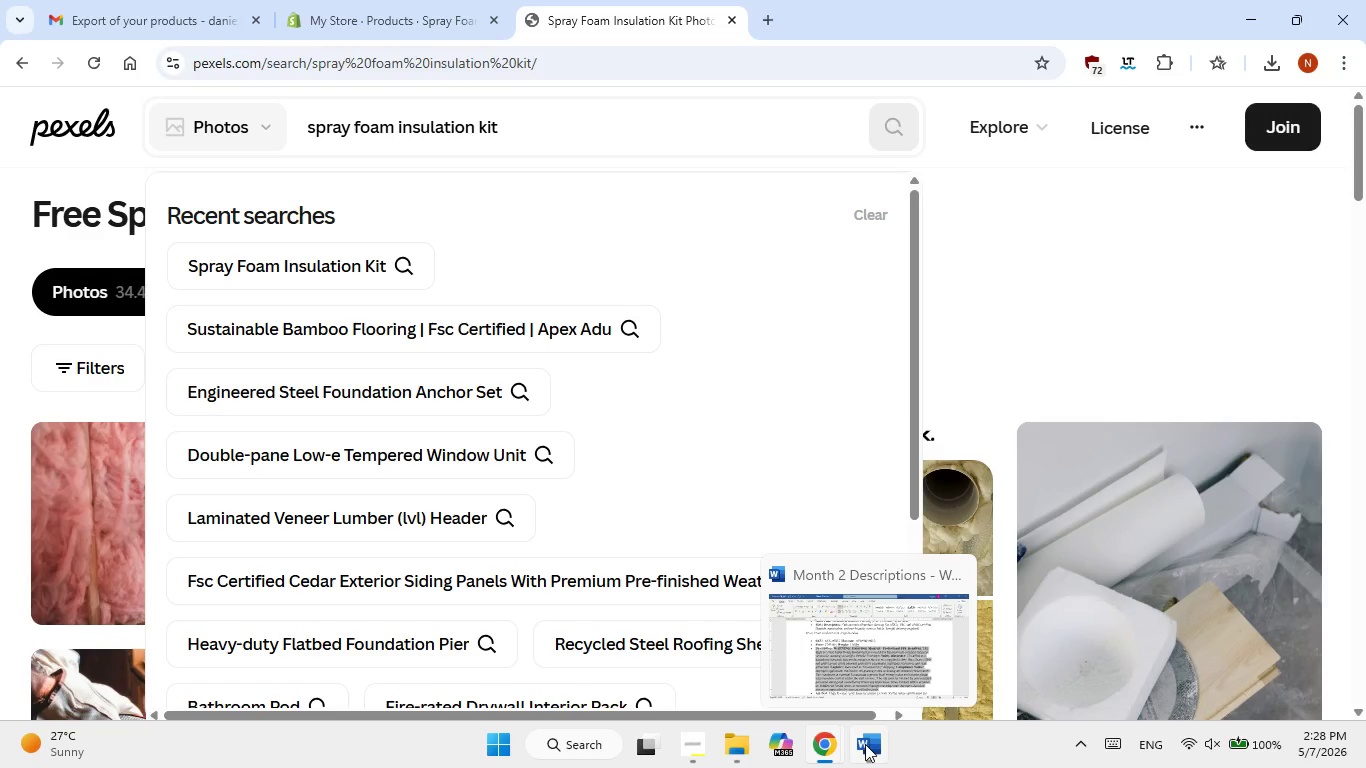 
left_click([1161, 767])
 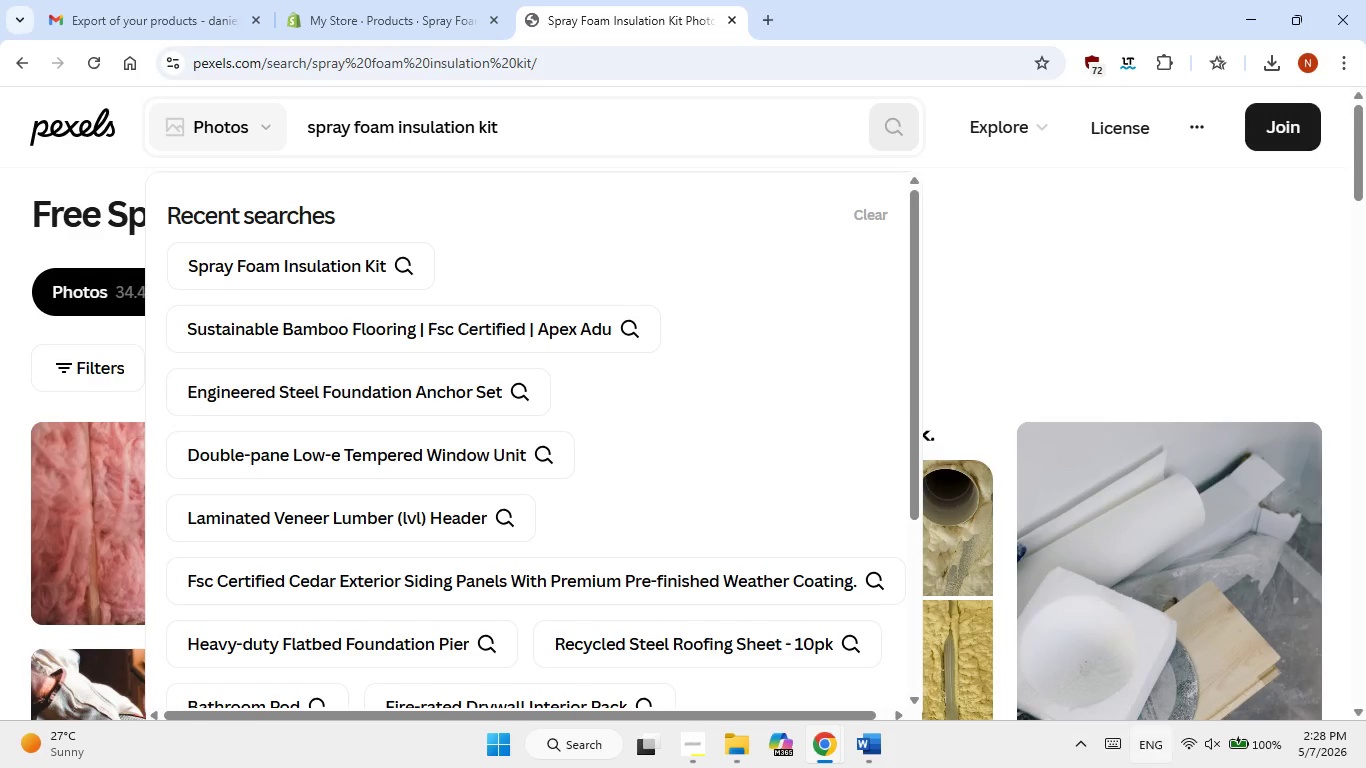 
left_click([1161, 767])
 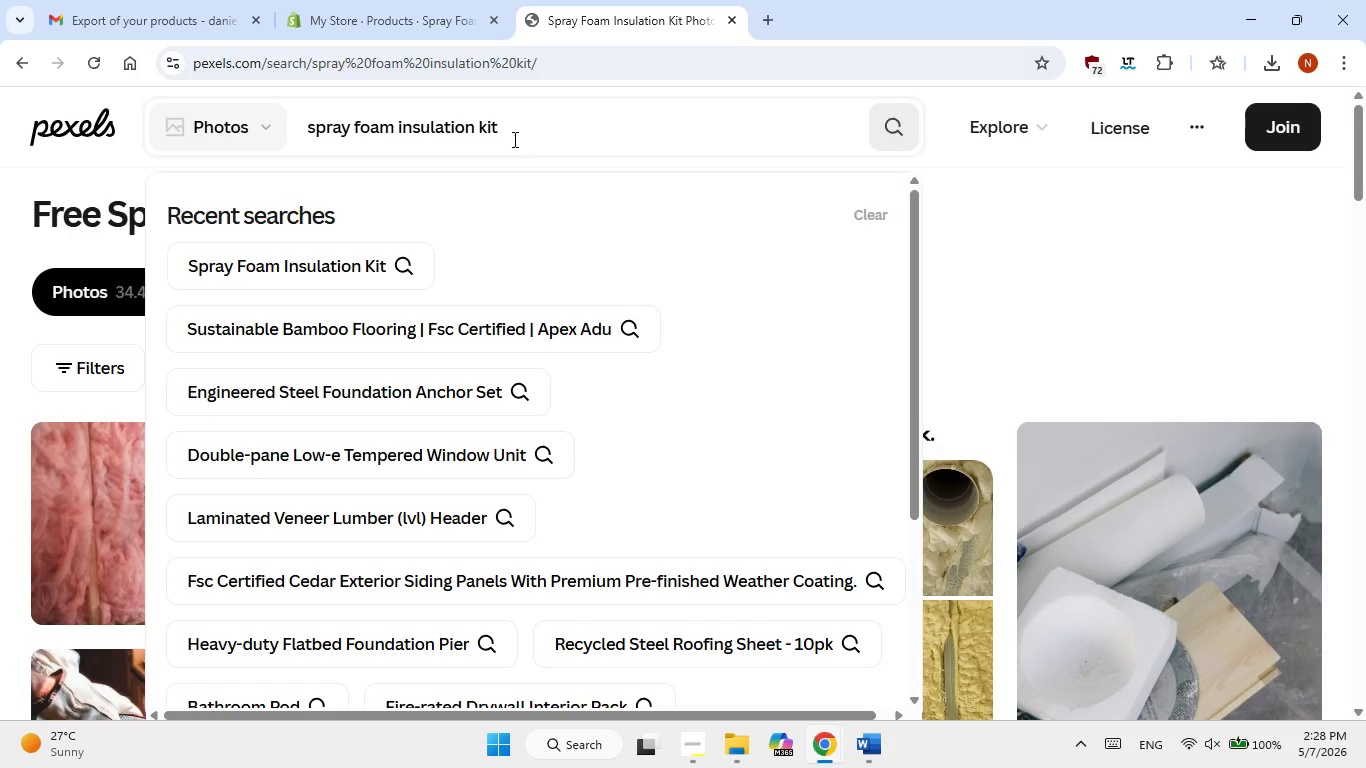 
scroll: coordinate [1161, 767], scroll_direction: up, amount: 6.0
 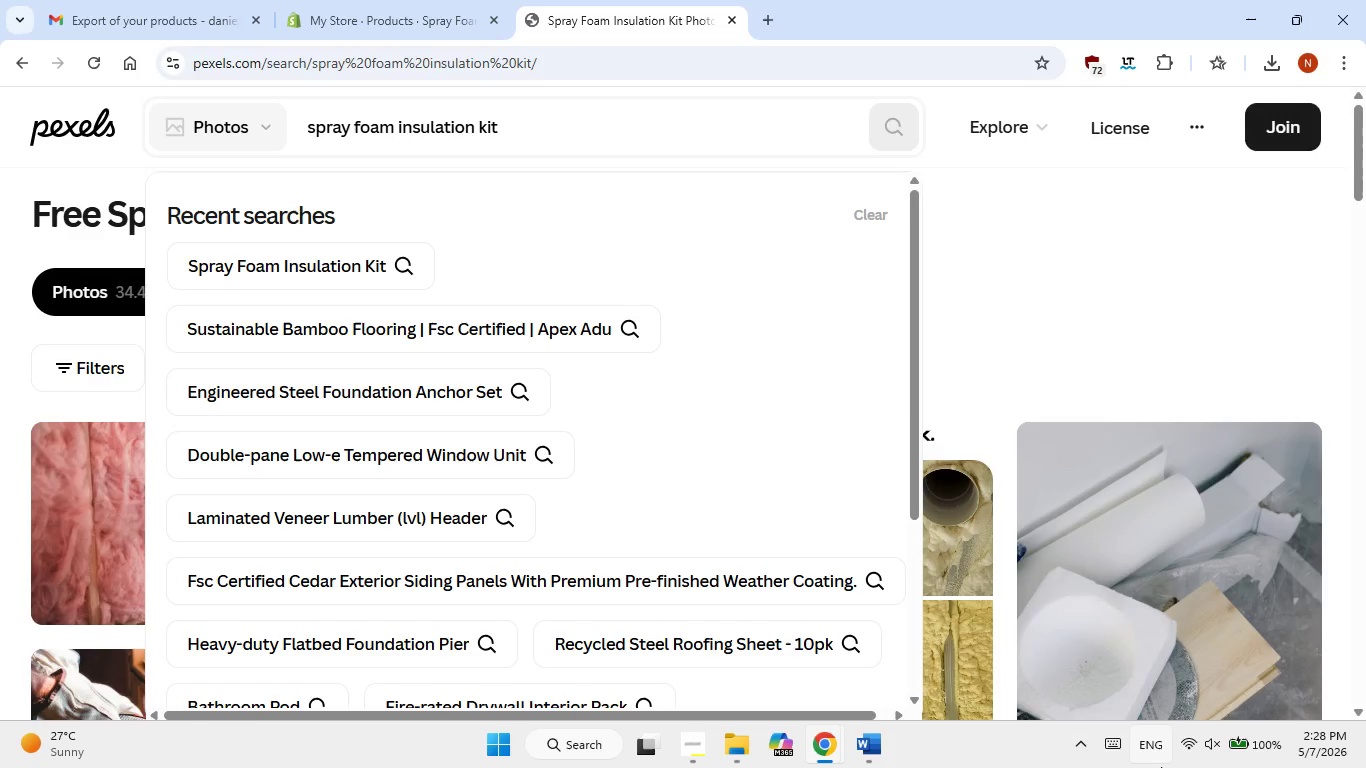 
wait(6.51)
 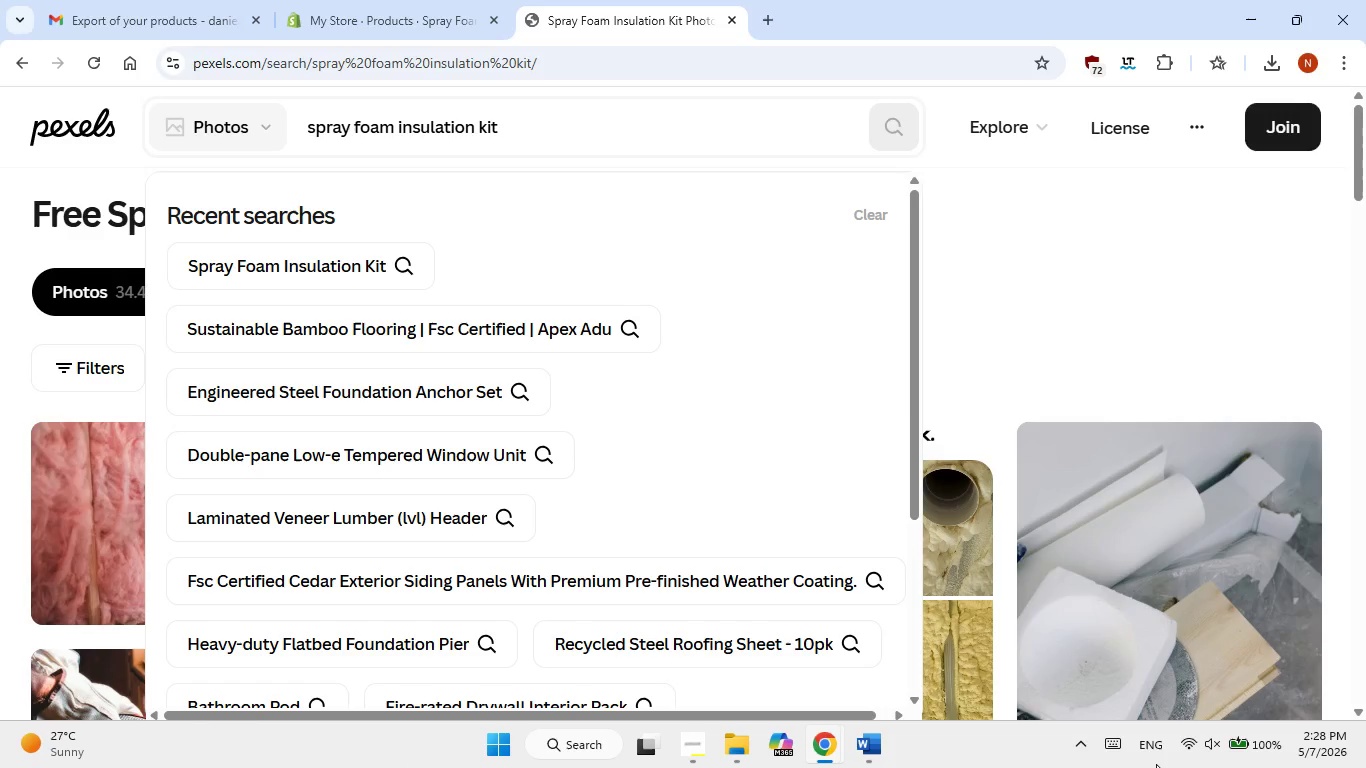 
left_click([1007, 292])
 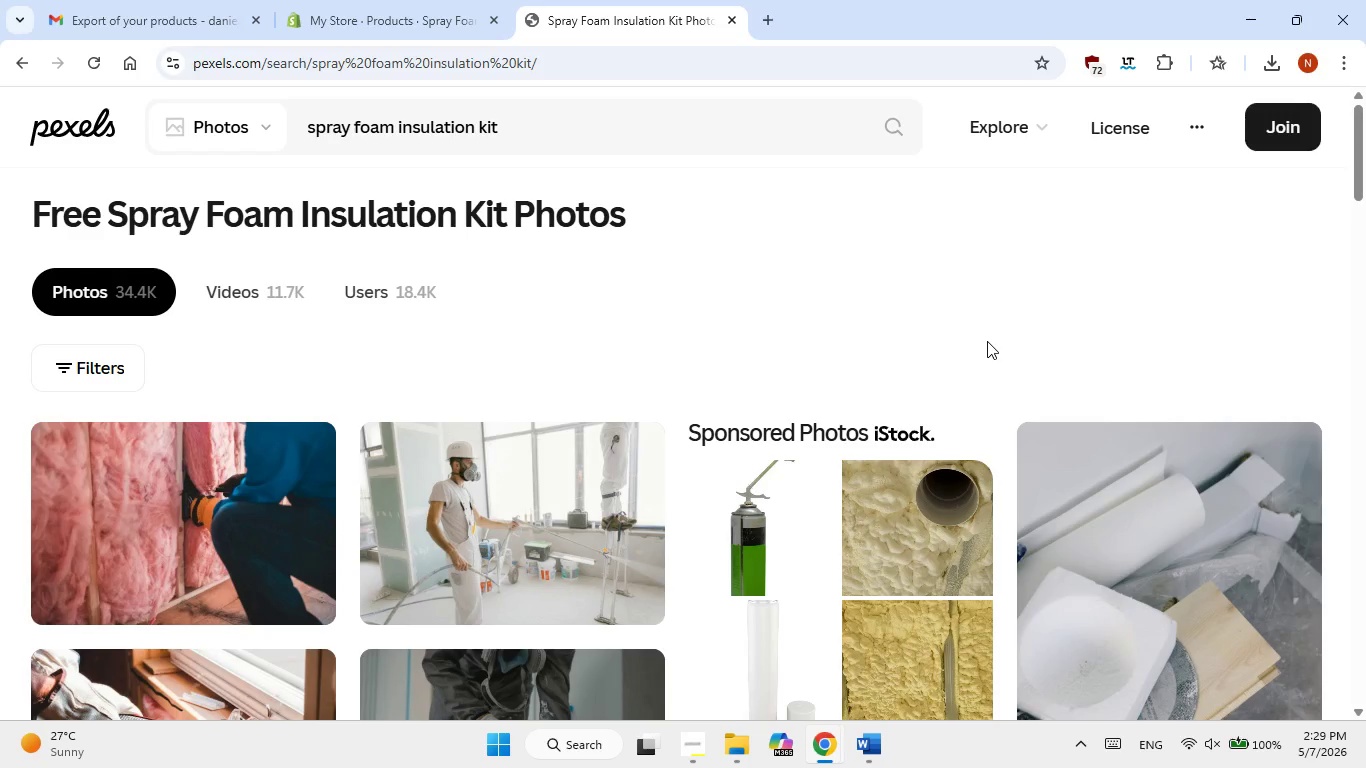 
wait(25.94)
 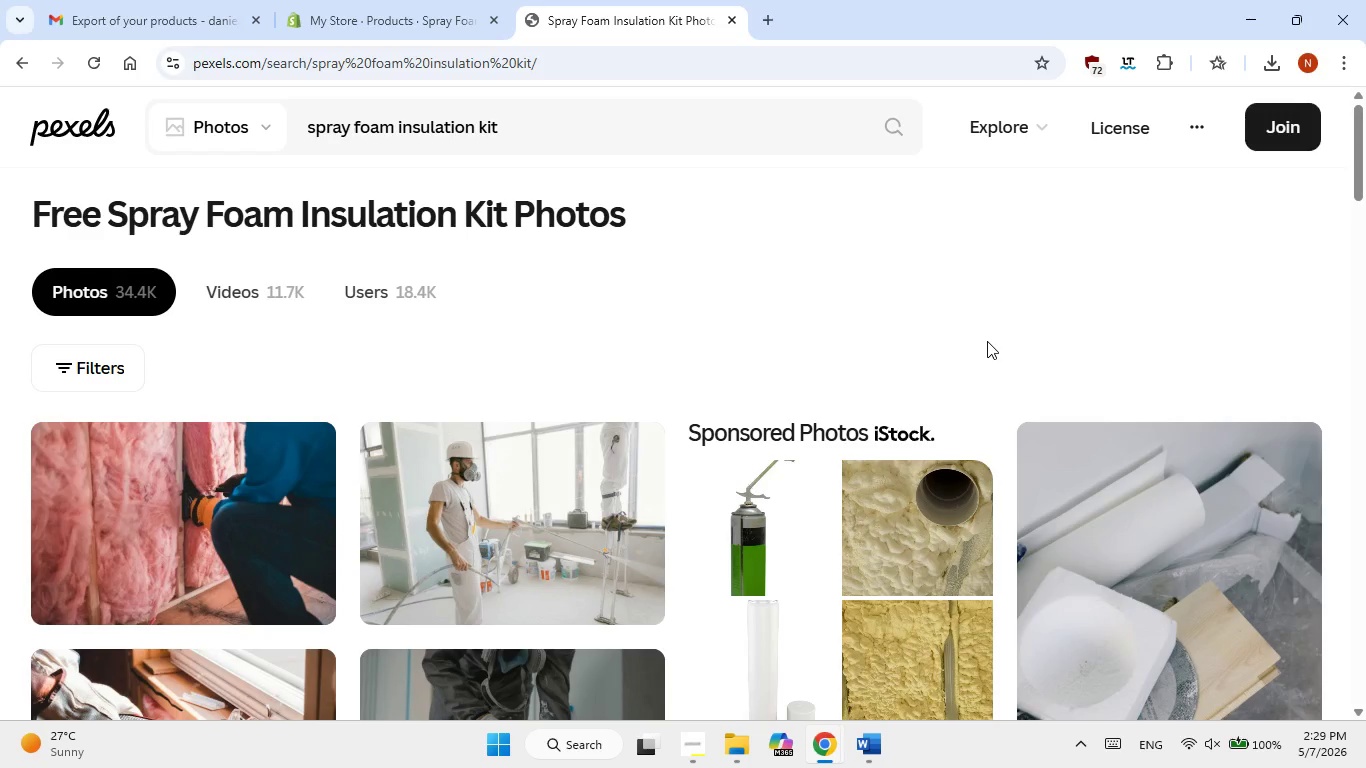 
left_click([281, 583])
 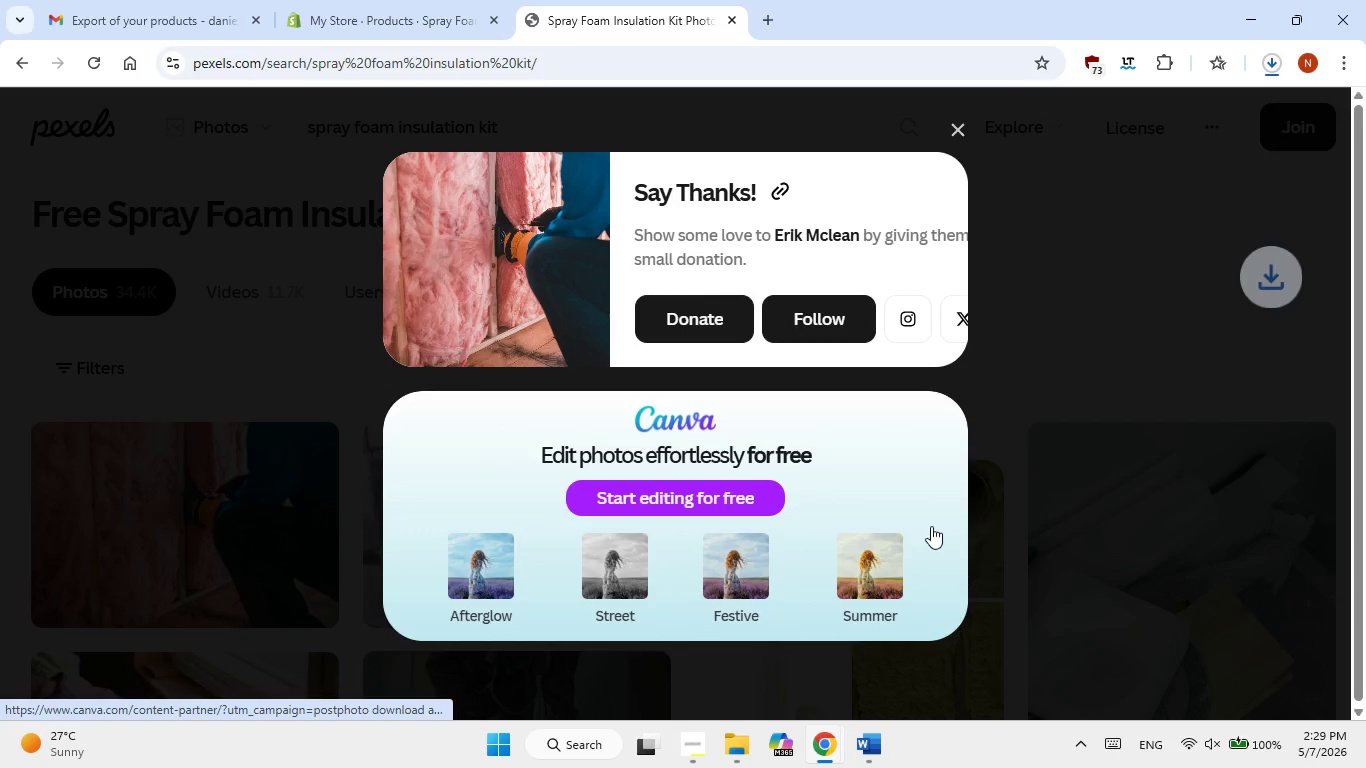 
left_click([1121, 430])
 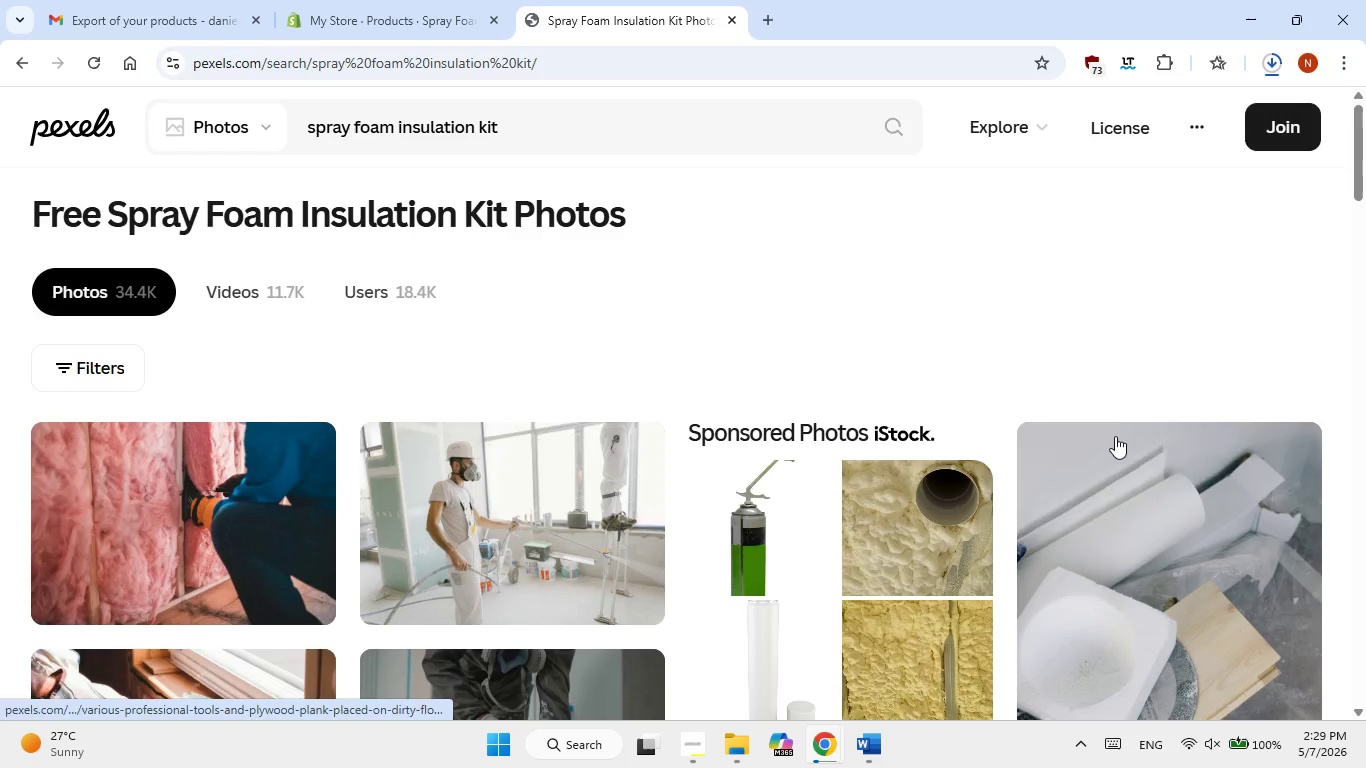 
scroll: coordinate [519, 546], scroll_direction: down, amount: 3.0
 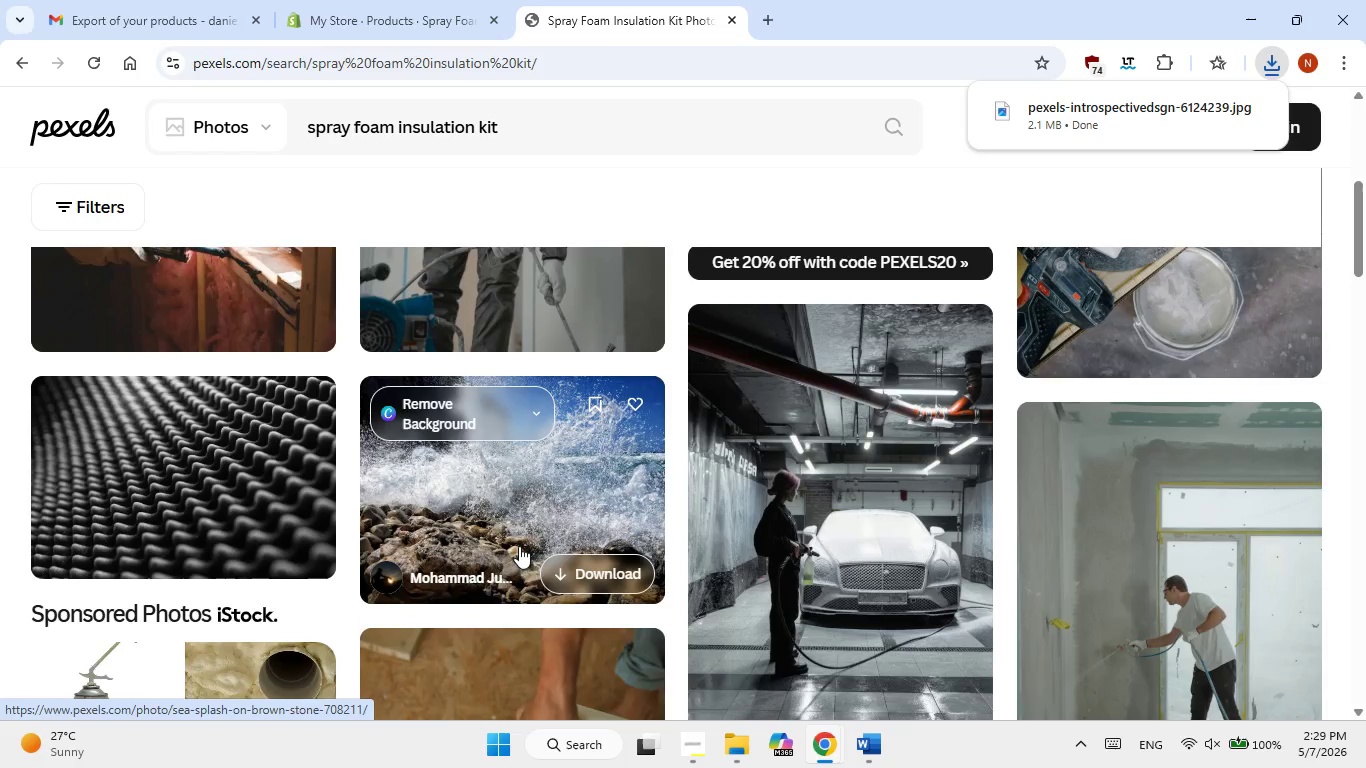 
scroll: coordinate [517, 543], scroll_direction: up, amount: 4.0
 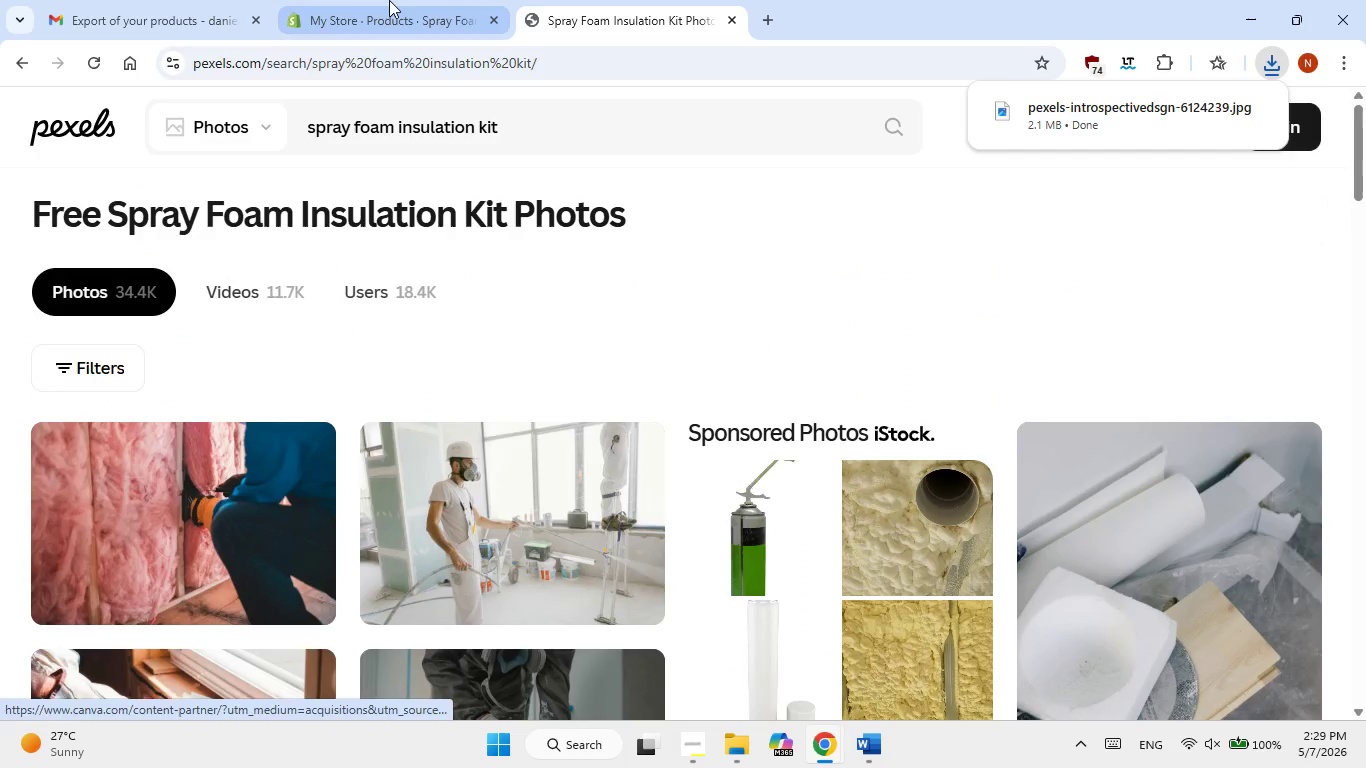 
left_click([389, 0])
 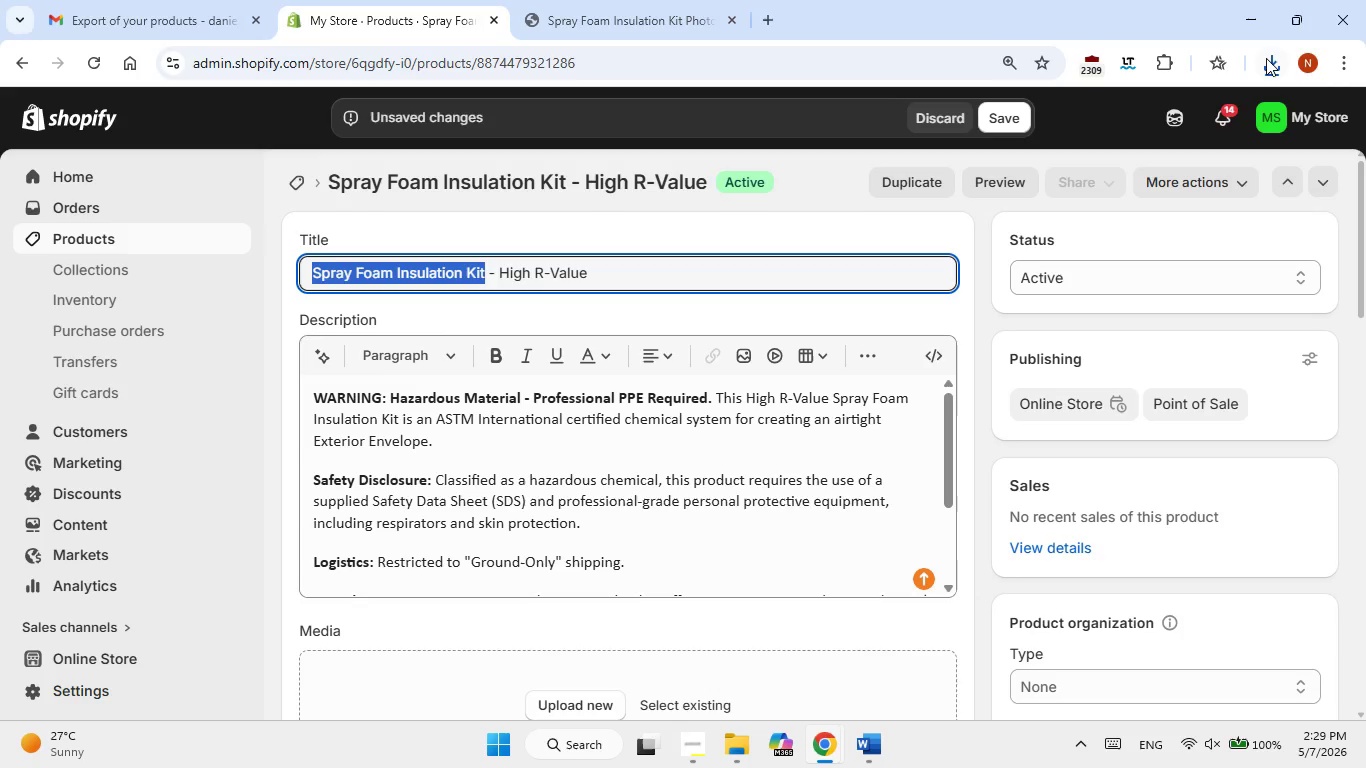 
left_click([1266, 59])
 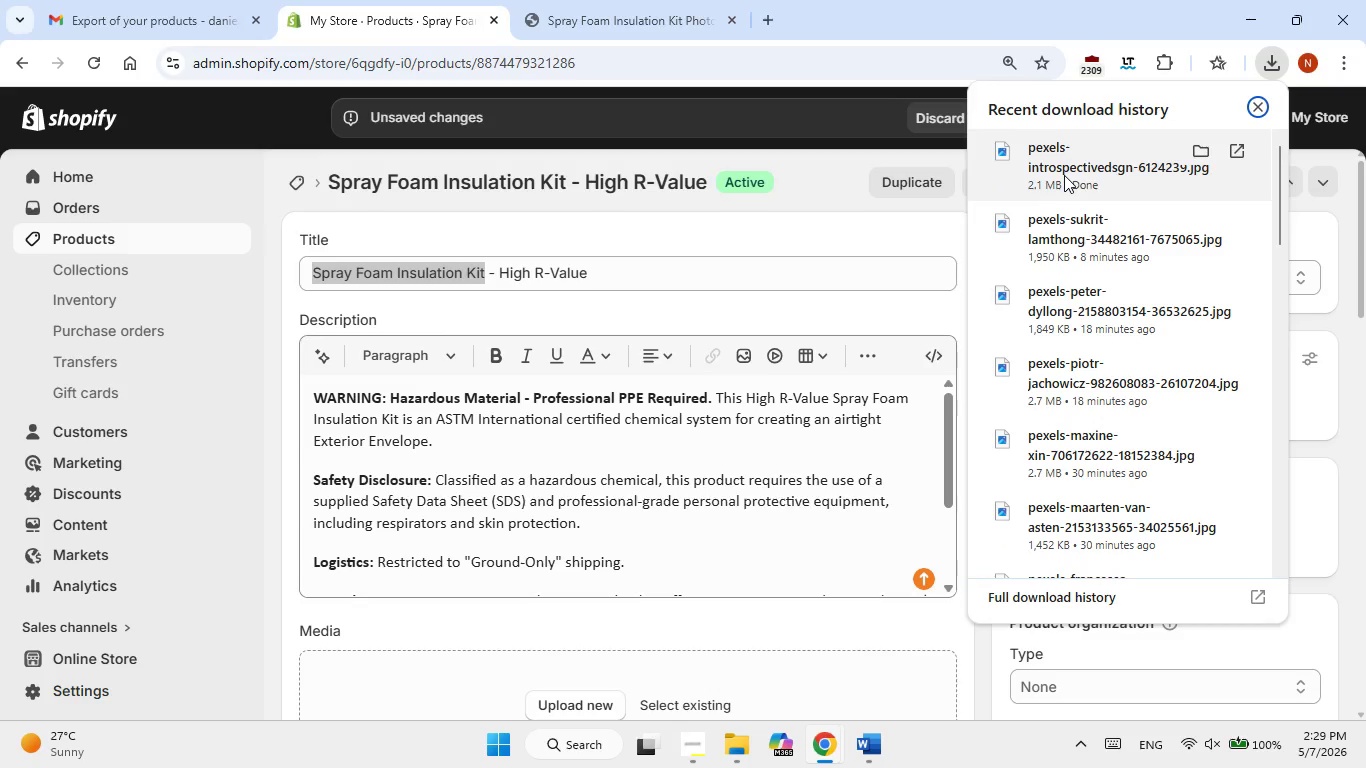 
left_click_drag(start_coordinate=[1054, 173], to_coordinate=[659, 690])
 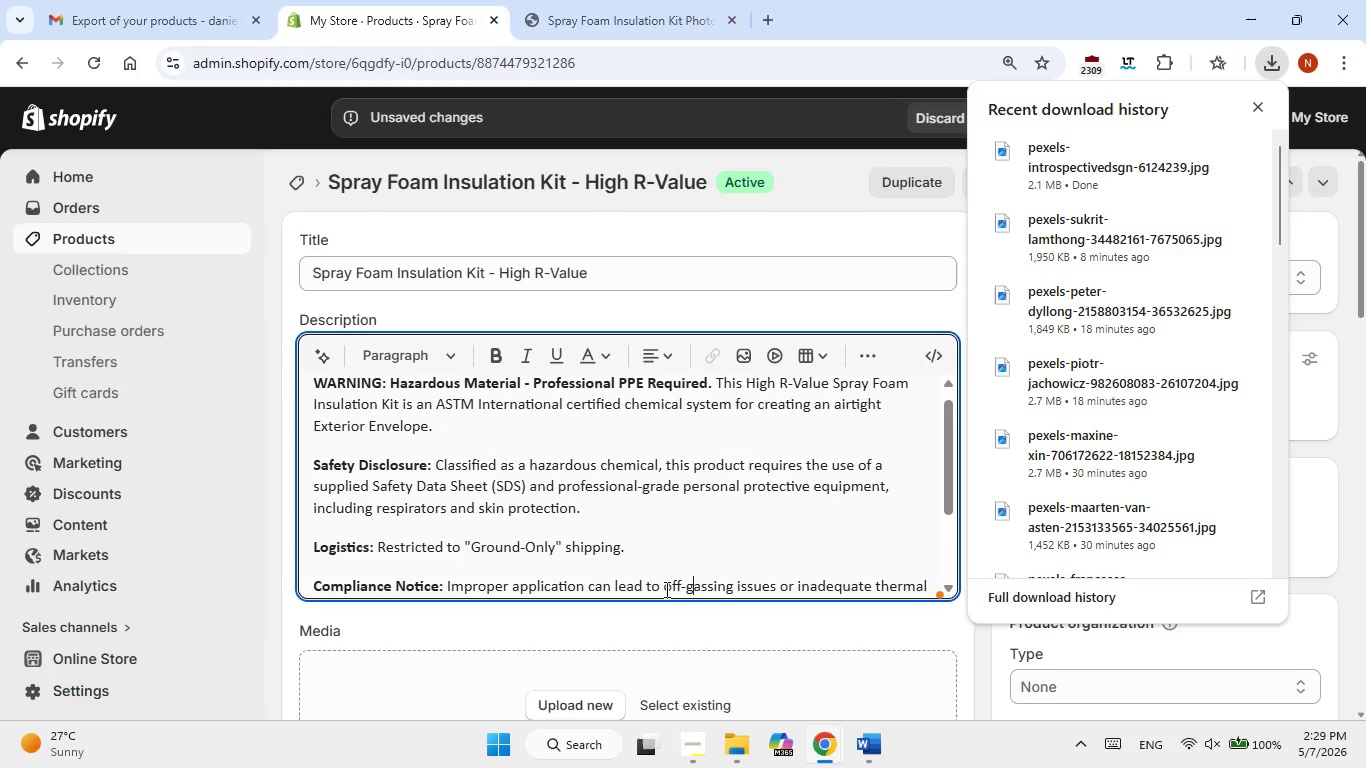 
scroll: coordinate [502, 440], scroll_direction: down, amount: 4.0
 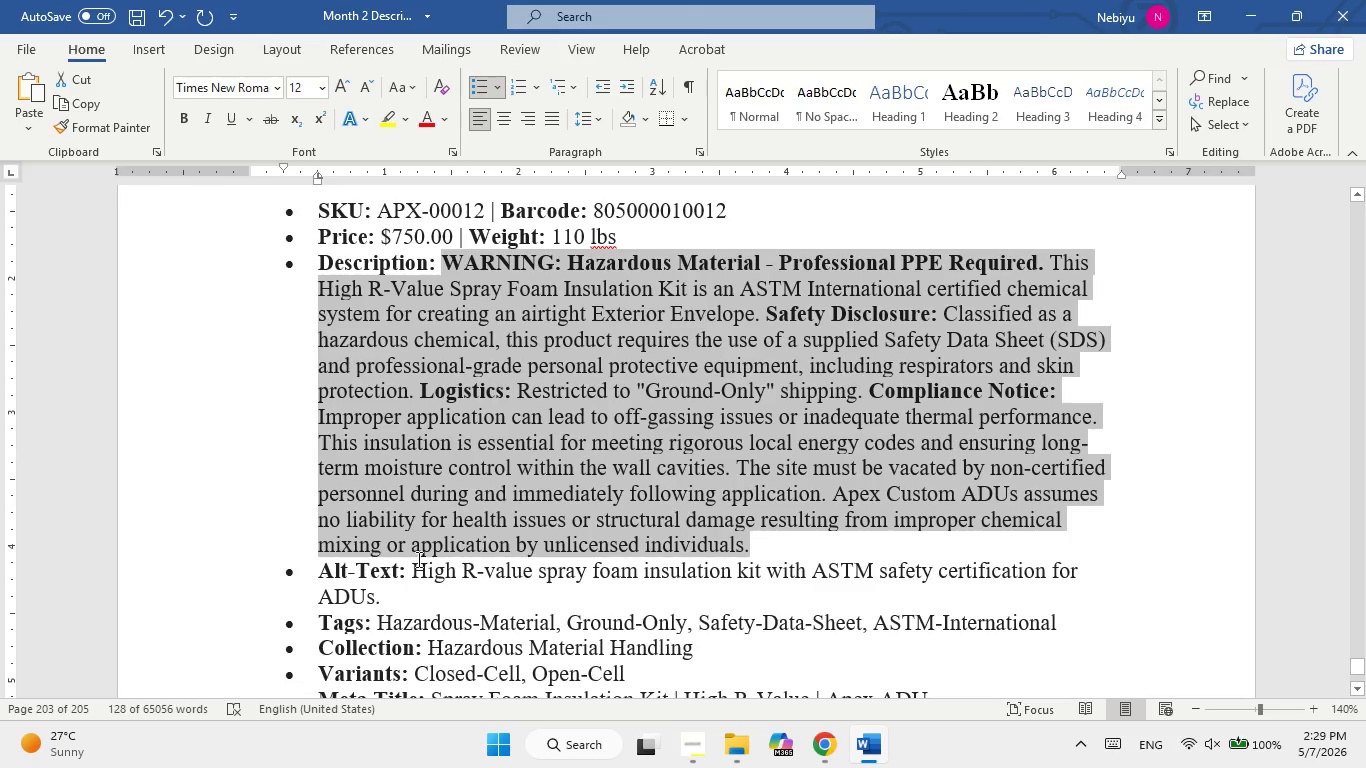 
left_click_drag(start_coordinate=[419, 566], to_coordinate=[413, 594])
 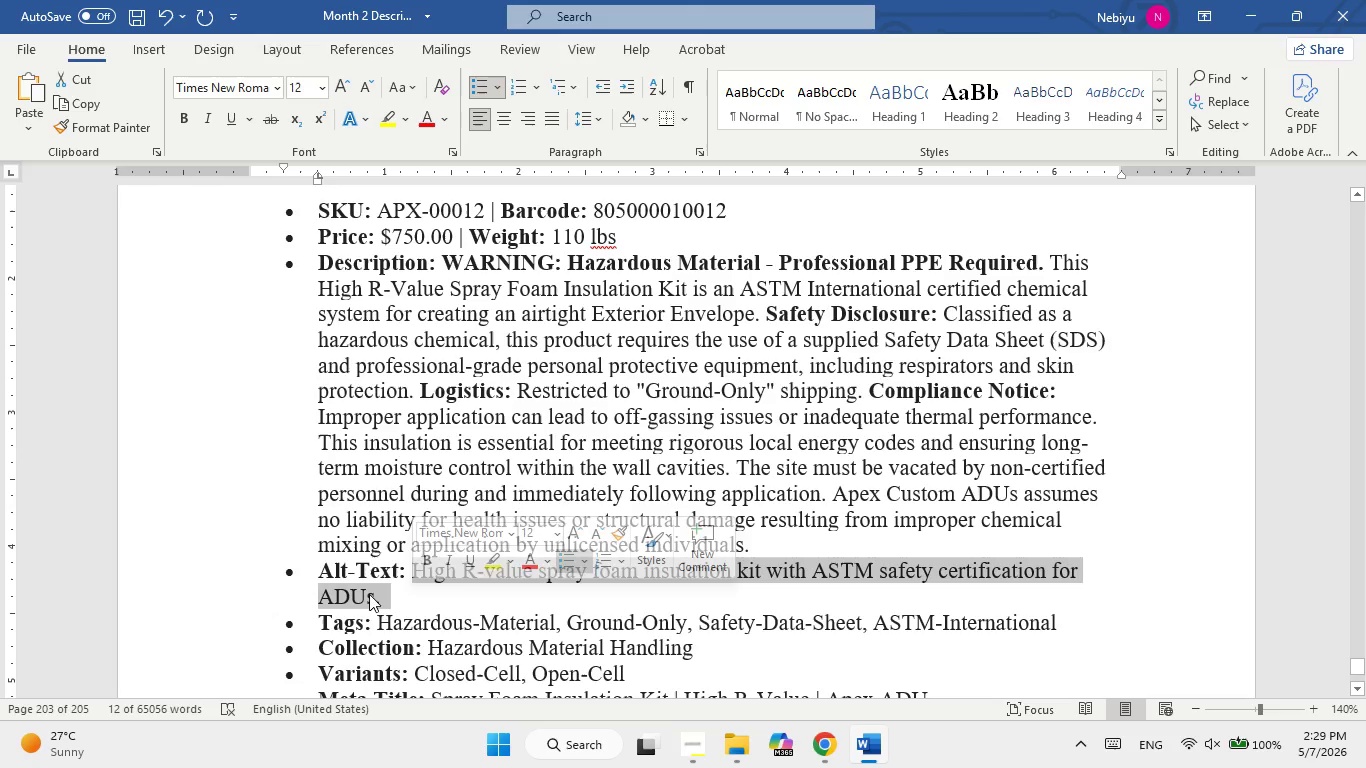 
left_click([580, 601])
 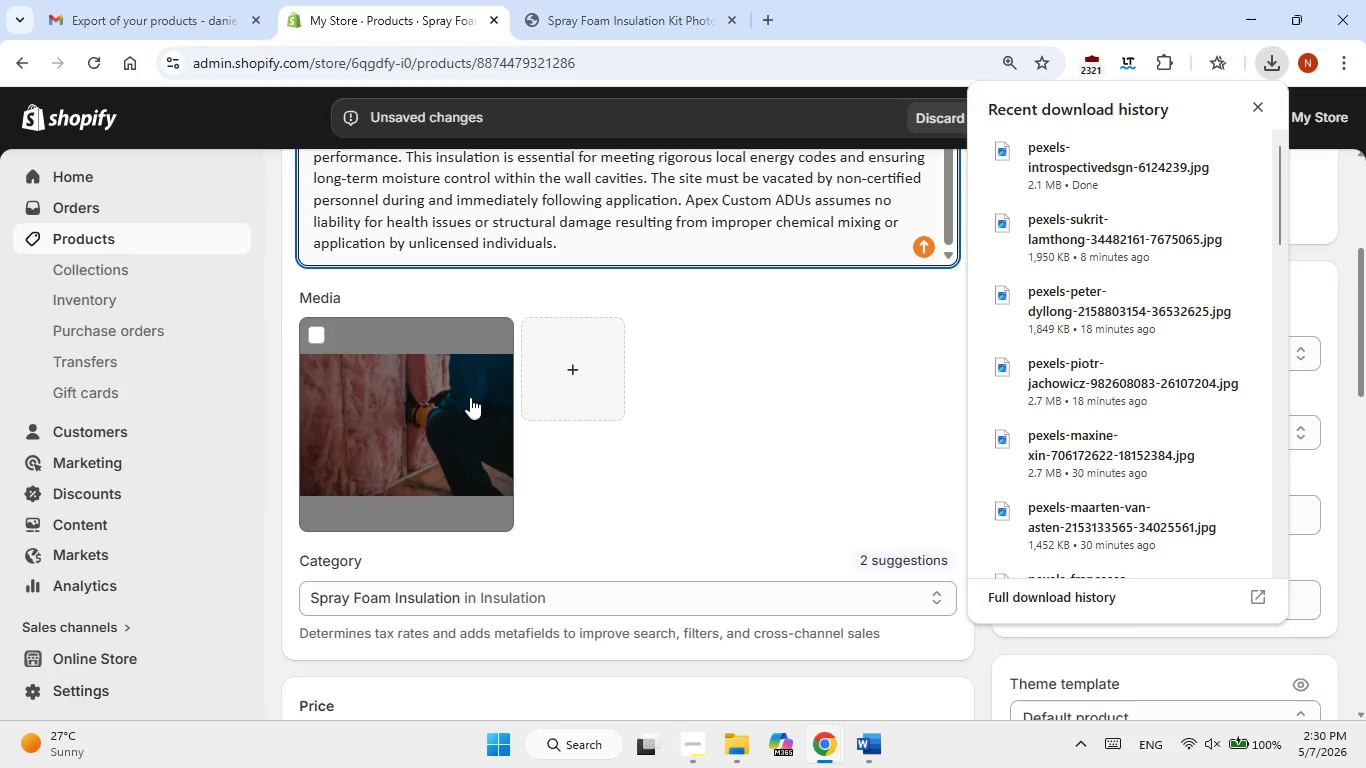 
wait(47.8)
 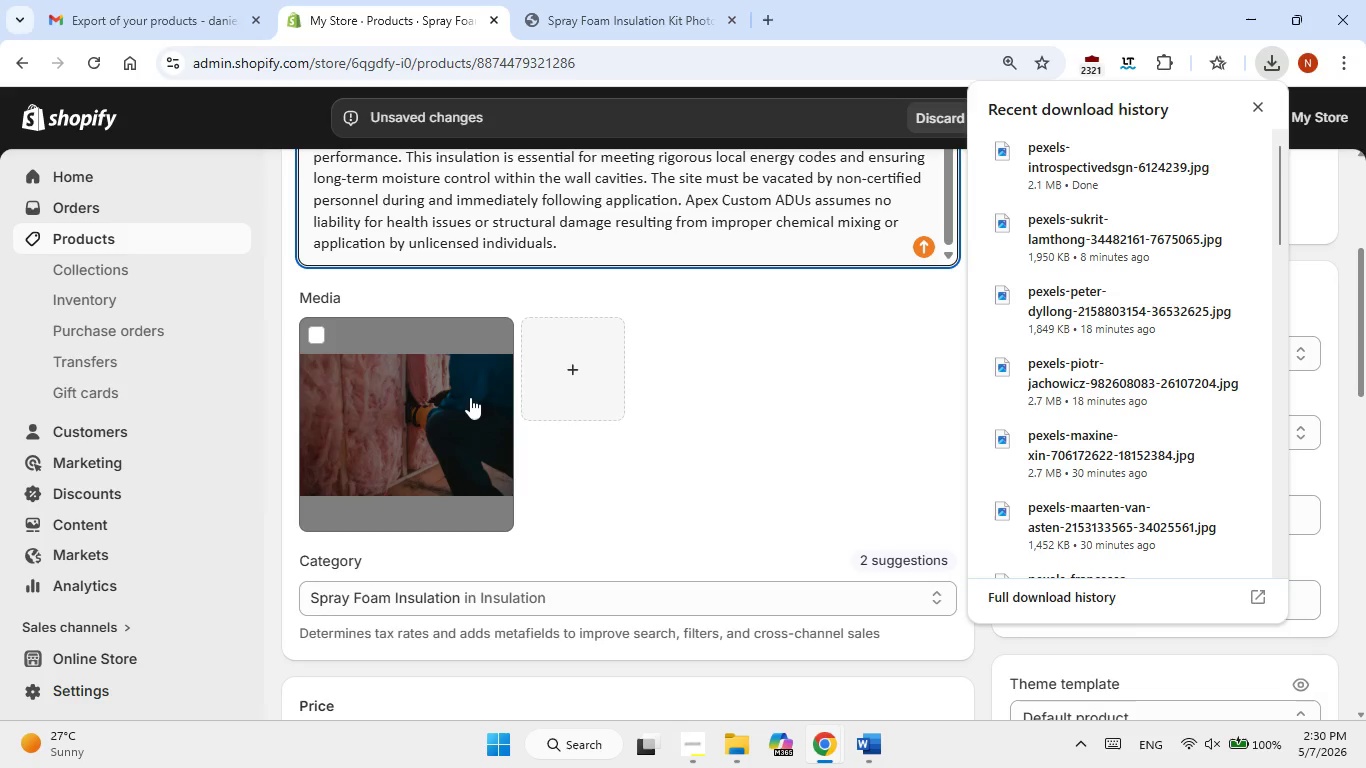 
left_click([475, 417])
 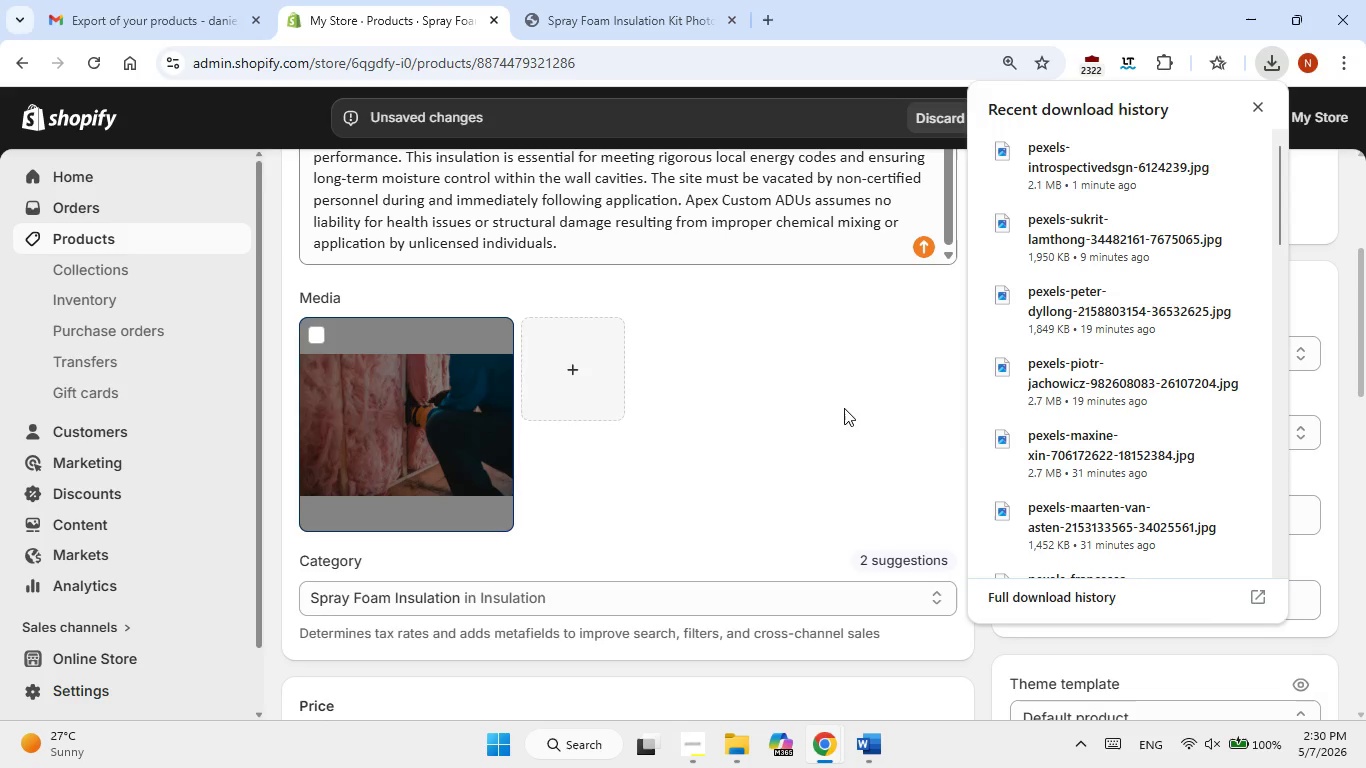 
left_click([439, 426])
 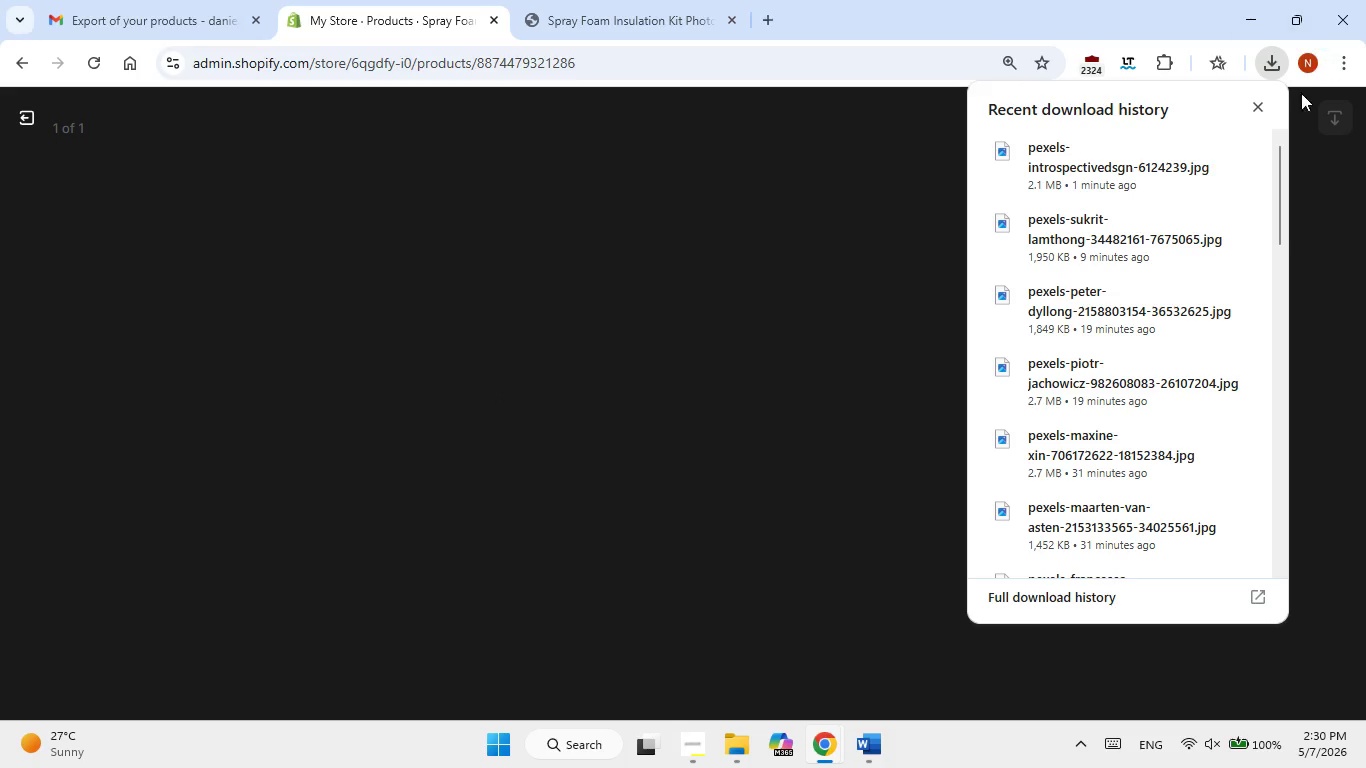 
left_click([1258, 106])
 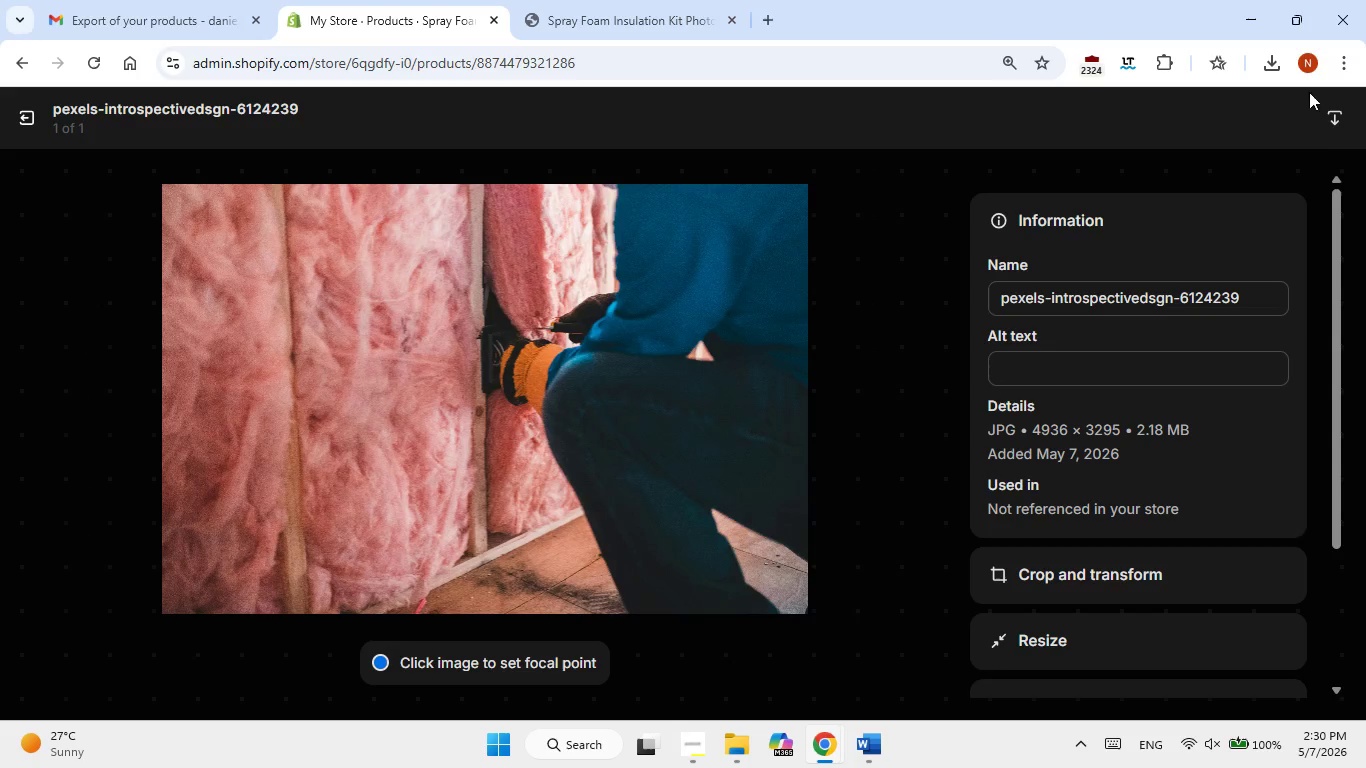 
left_click([1095, 368])
 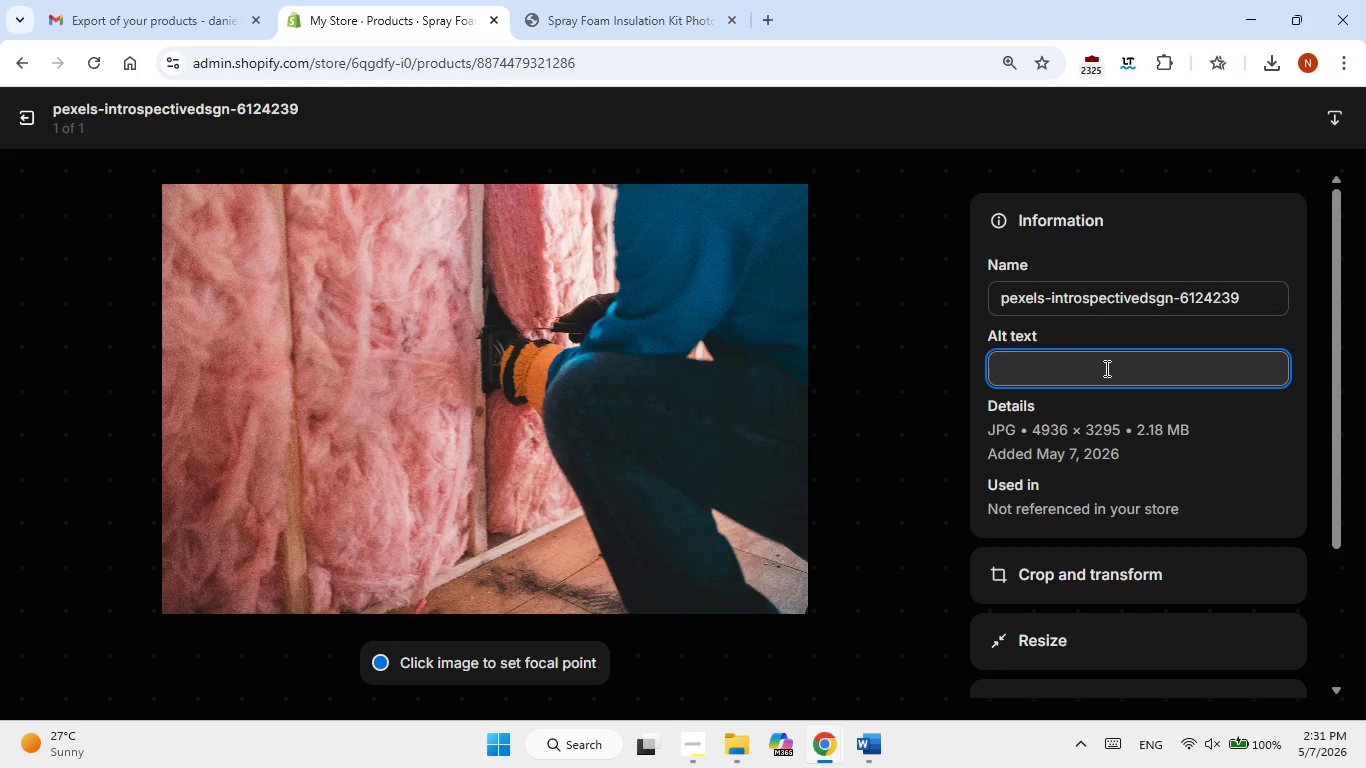 
wait(36.25)
 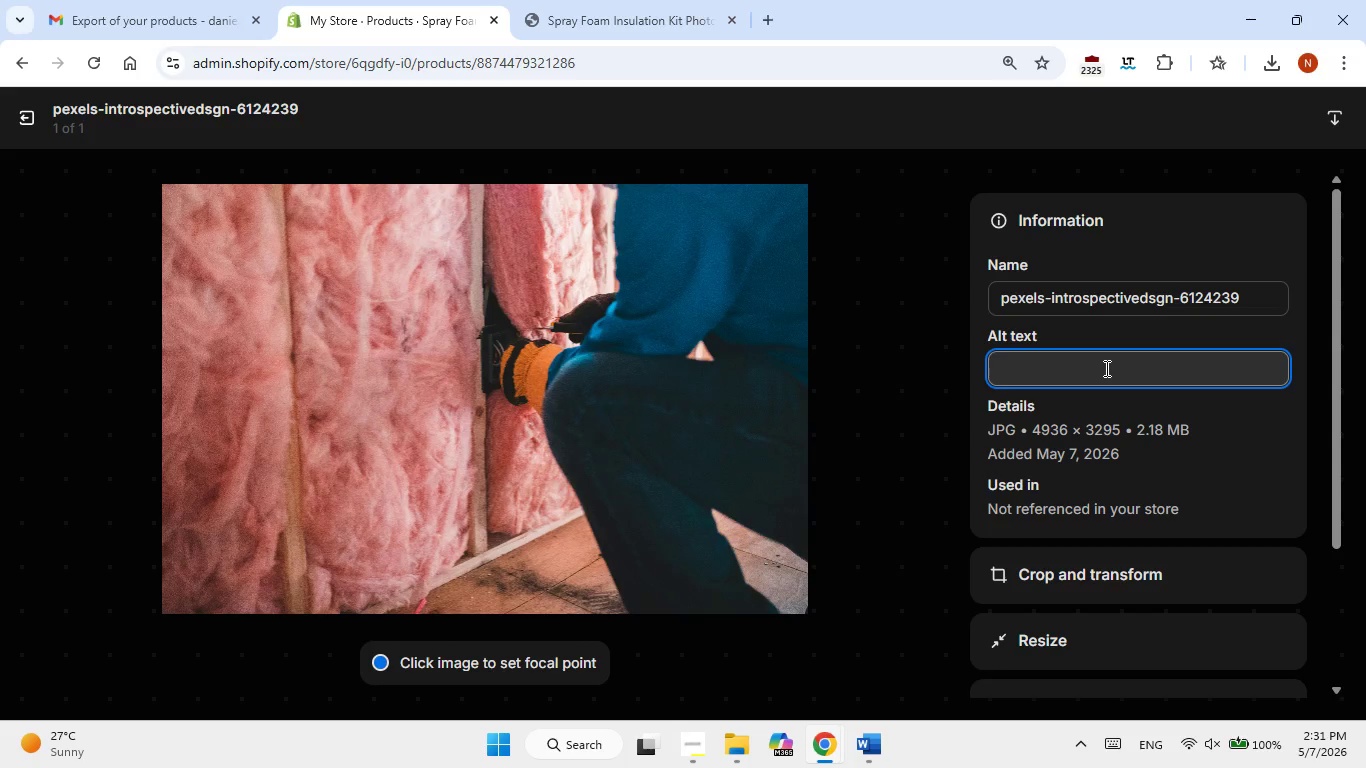 
type(foam sprayed )
 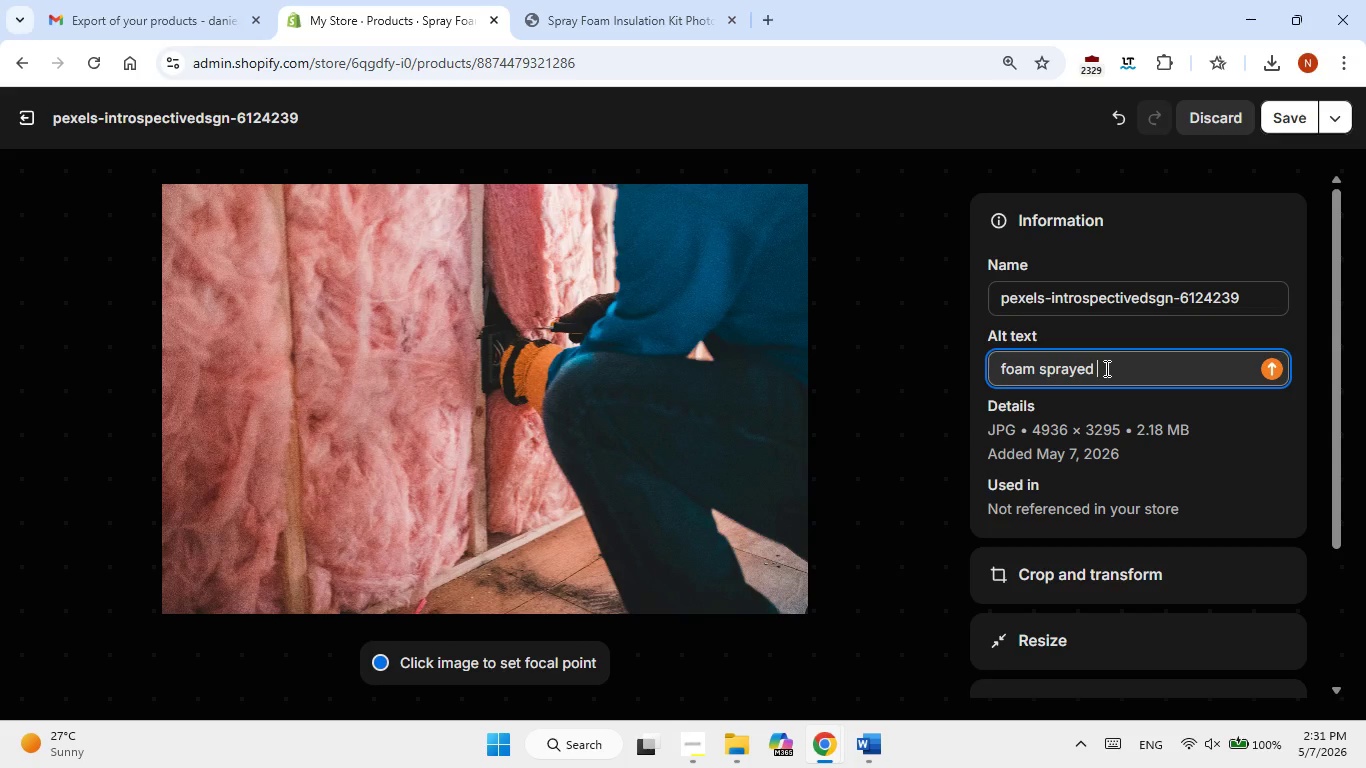 
wait(11.61)
 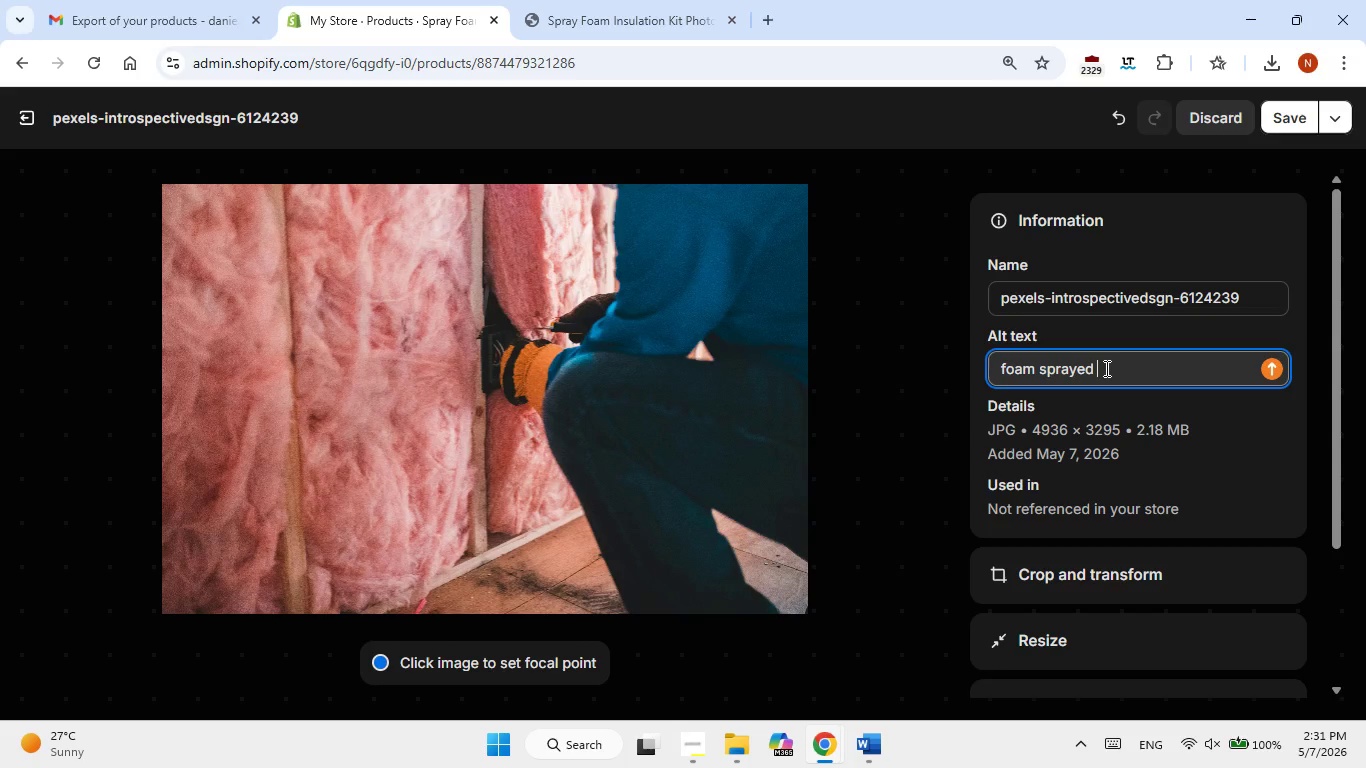 
type(inside a wall)
 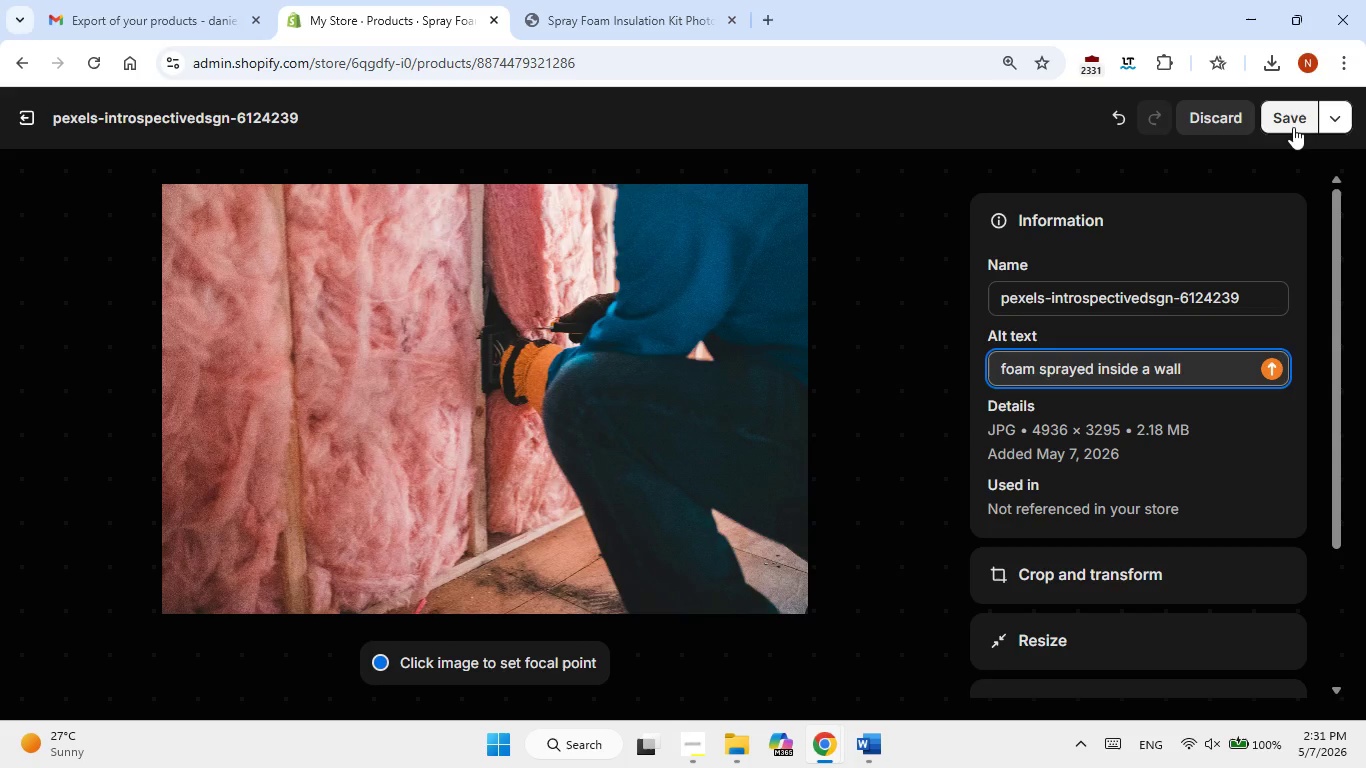 
left_click([1293, 127])
 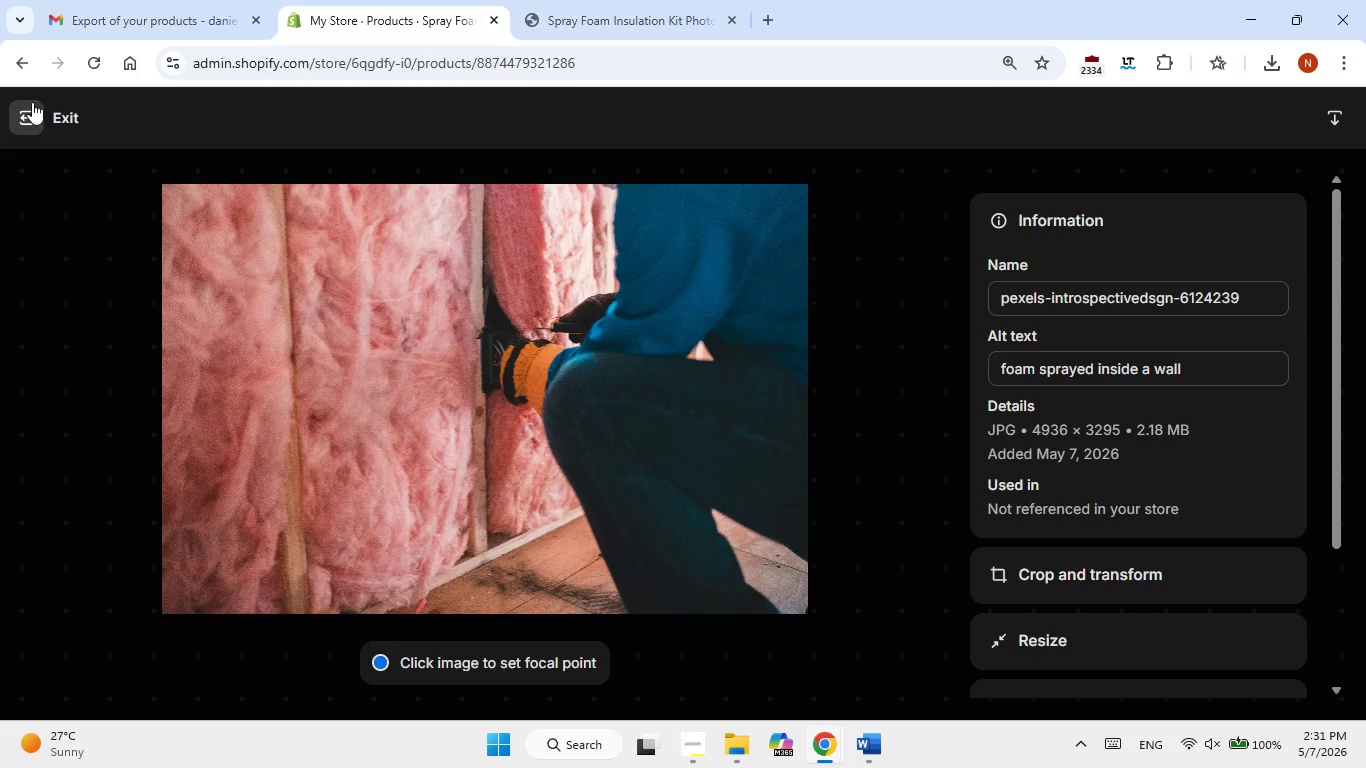 
wait(13.23)
 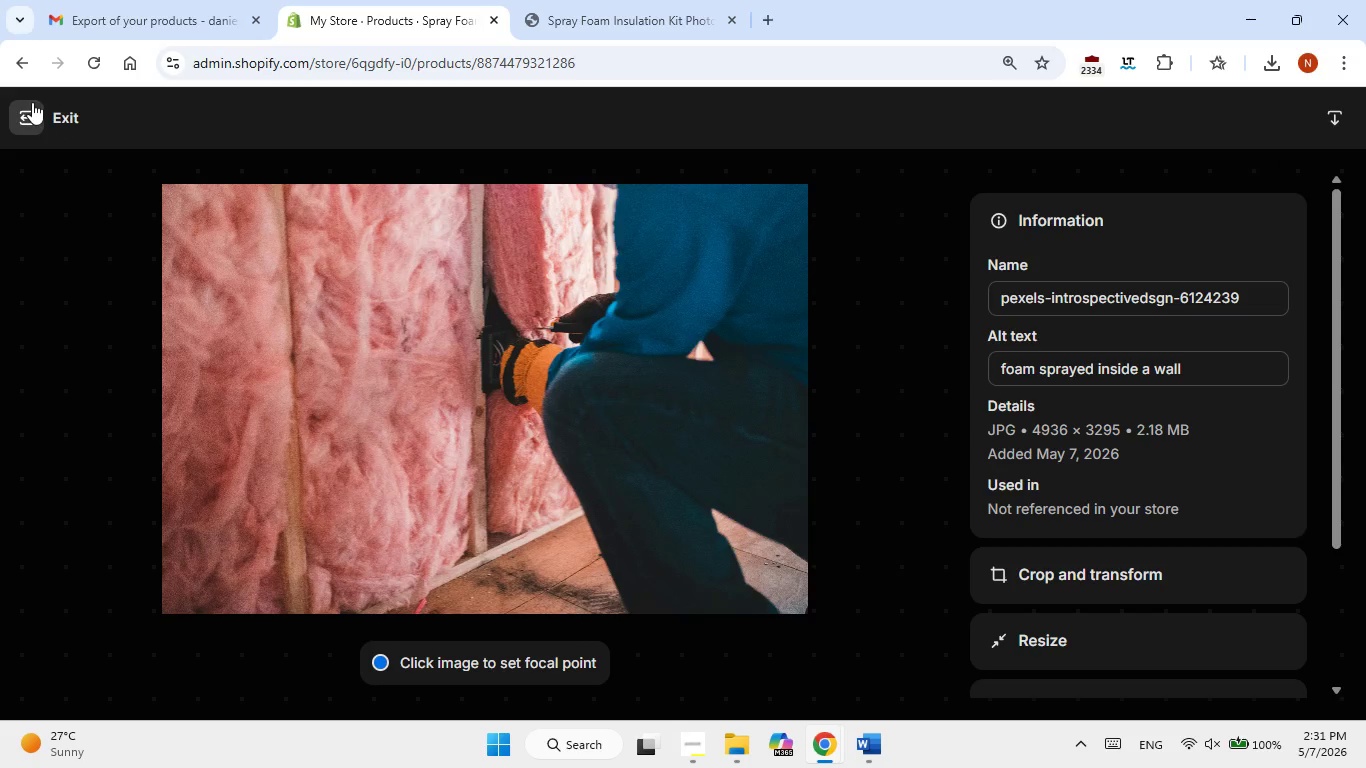 
left_click([26, 115])
 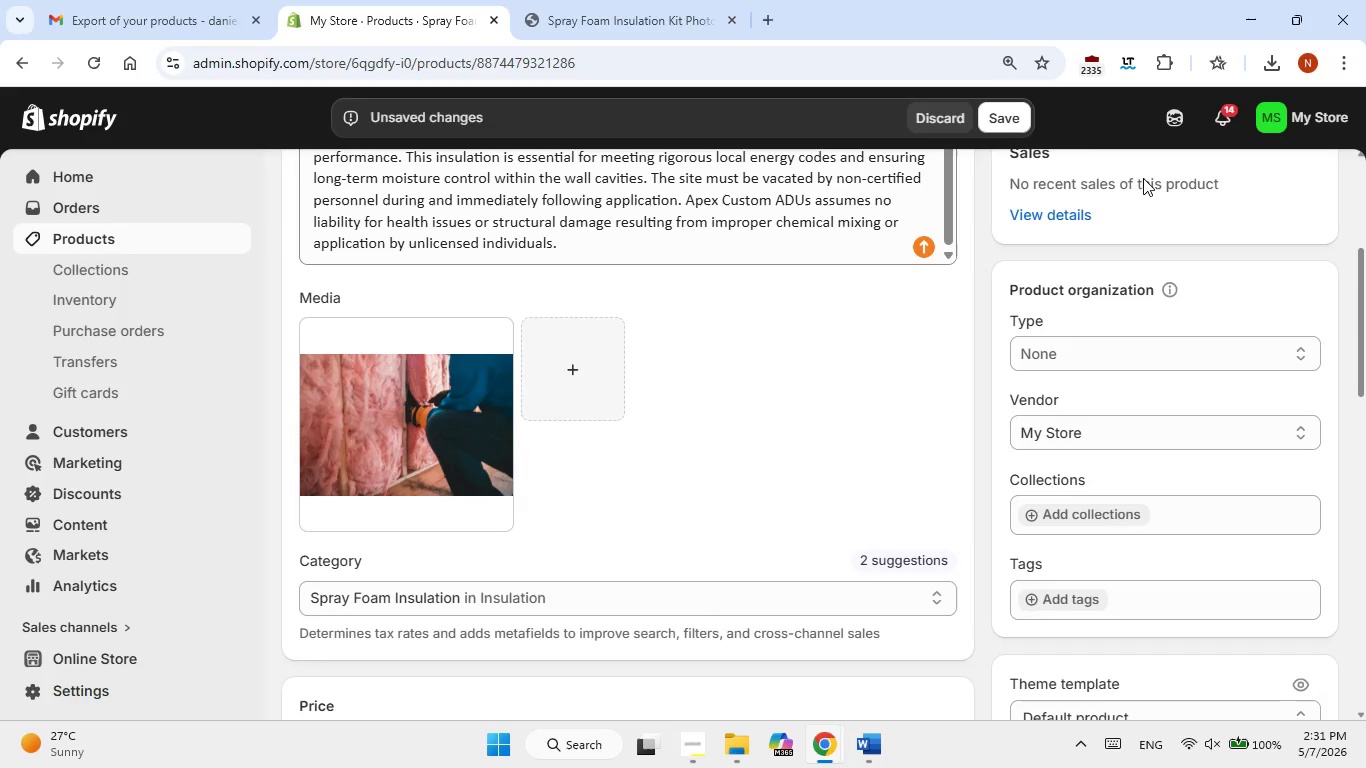 
left_click([1001, 125])
 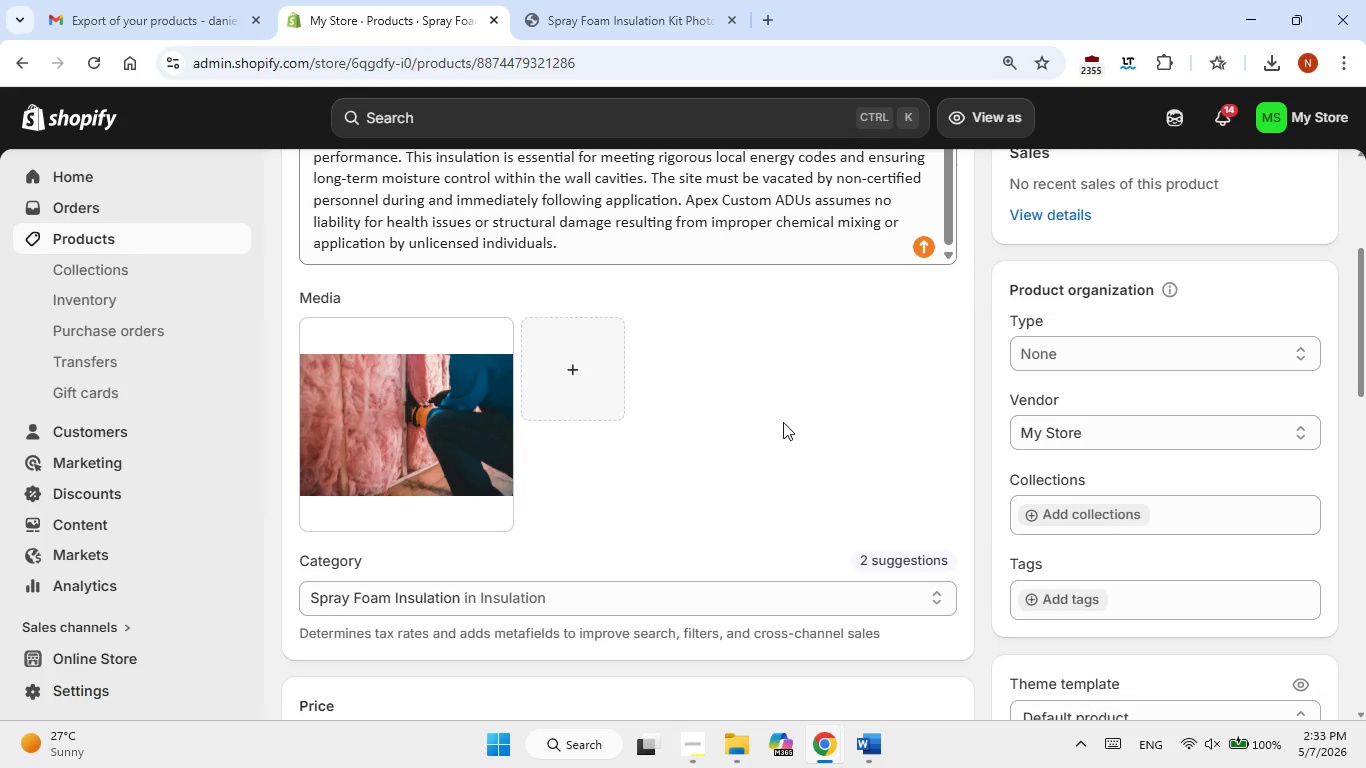 
wait(103.92)
 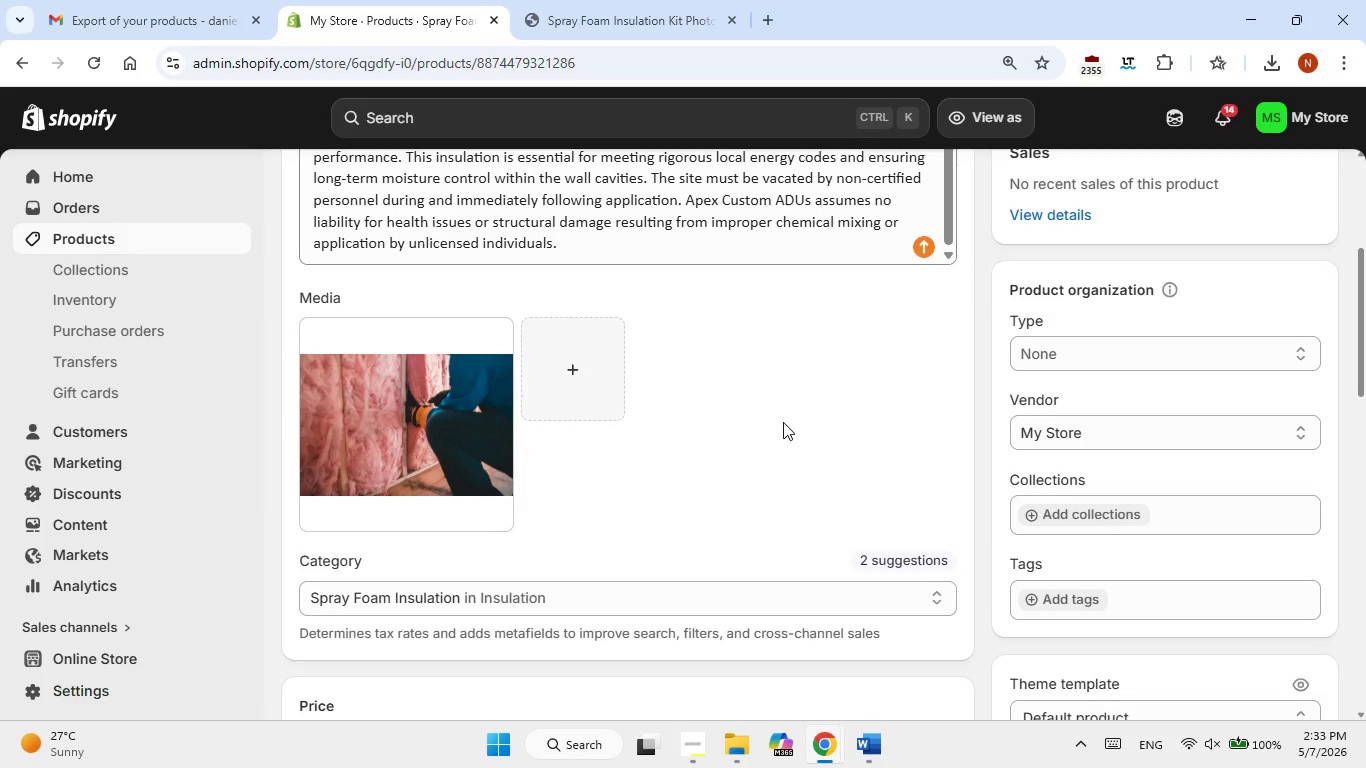 
scroll: coordinate [790, 462], scroll_direction: down, amount: 2.0
 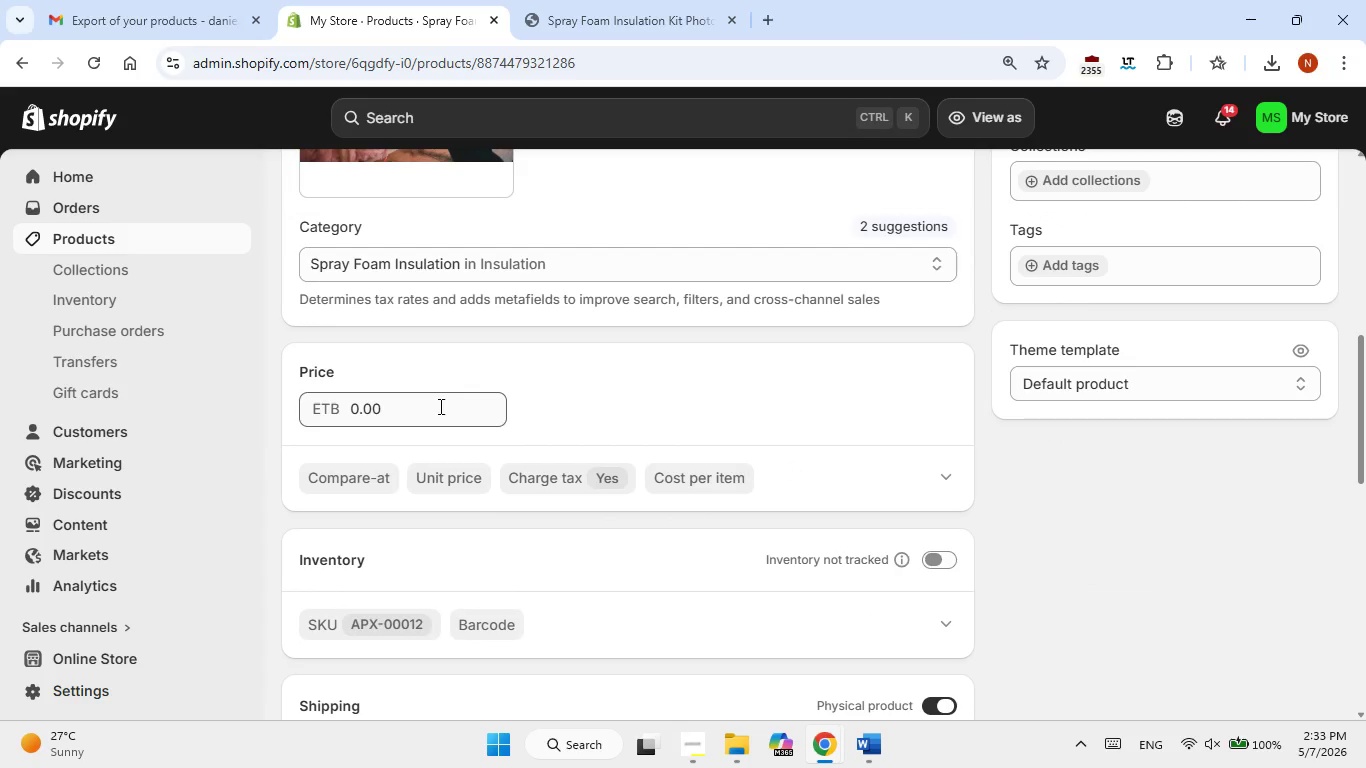 
scroll: coordinate [845, 552], scroll_direction: none, amount: 0.0
 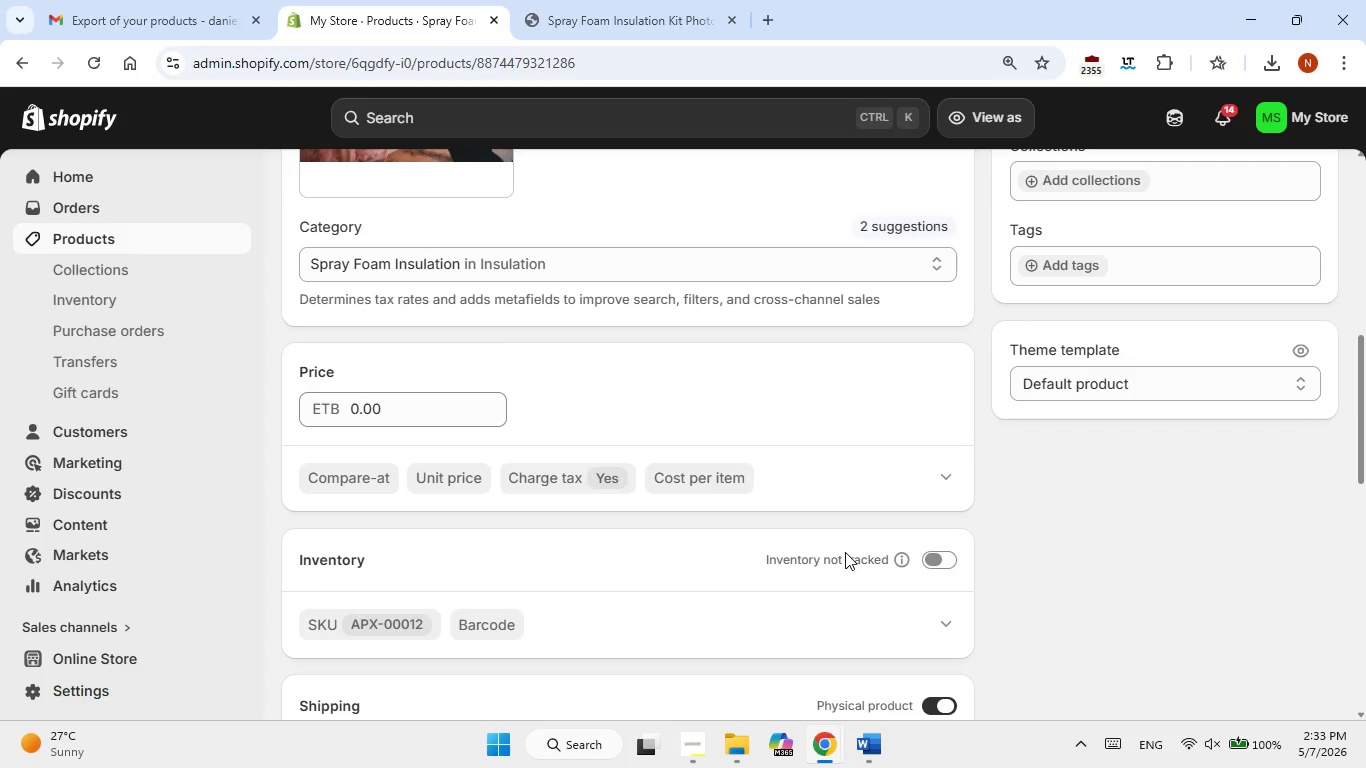 
scroll: coordinate [845, 552], scroll_direction: down, amount: 1.0
 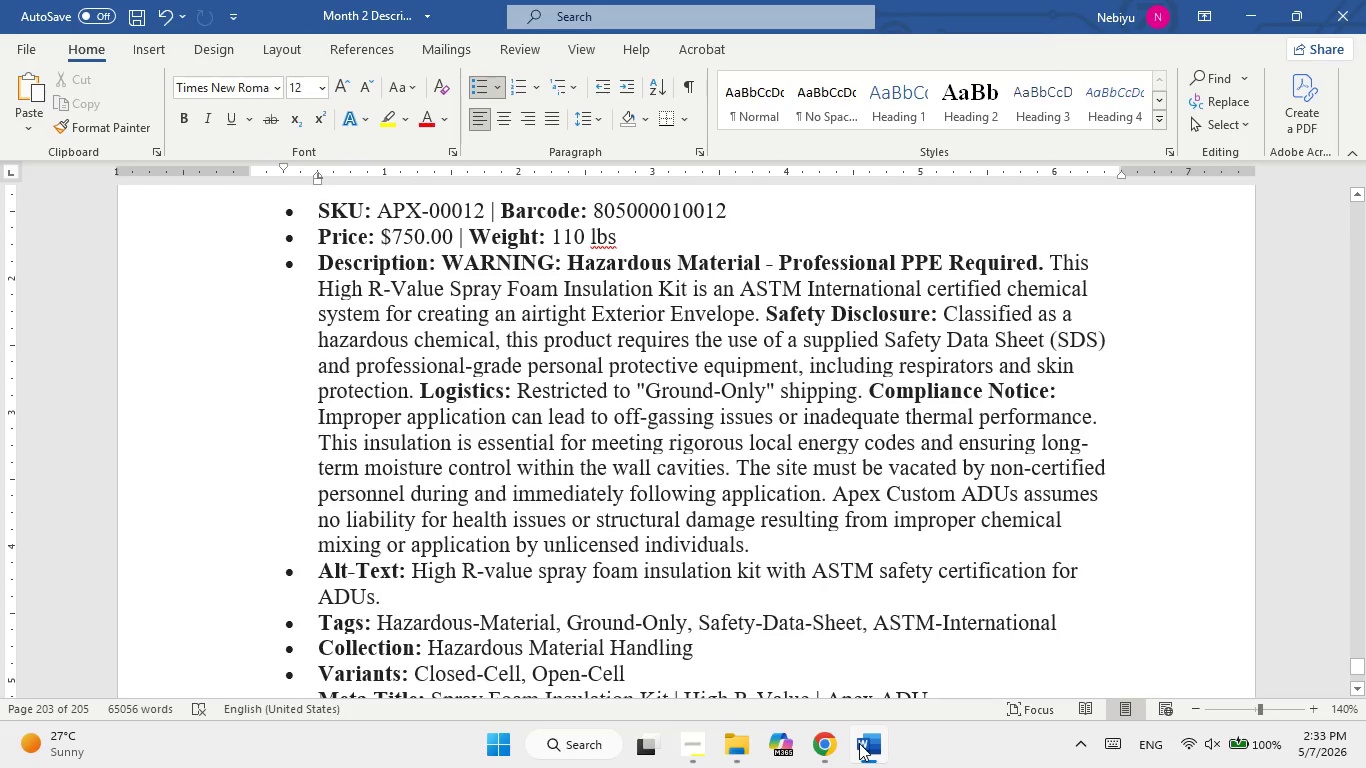 
left_click([859, 743])
 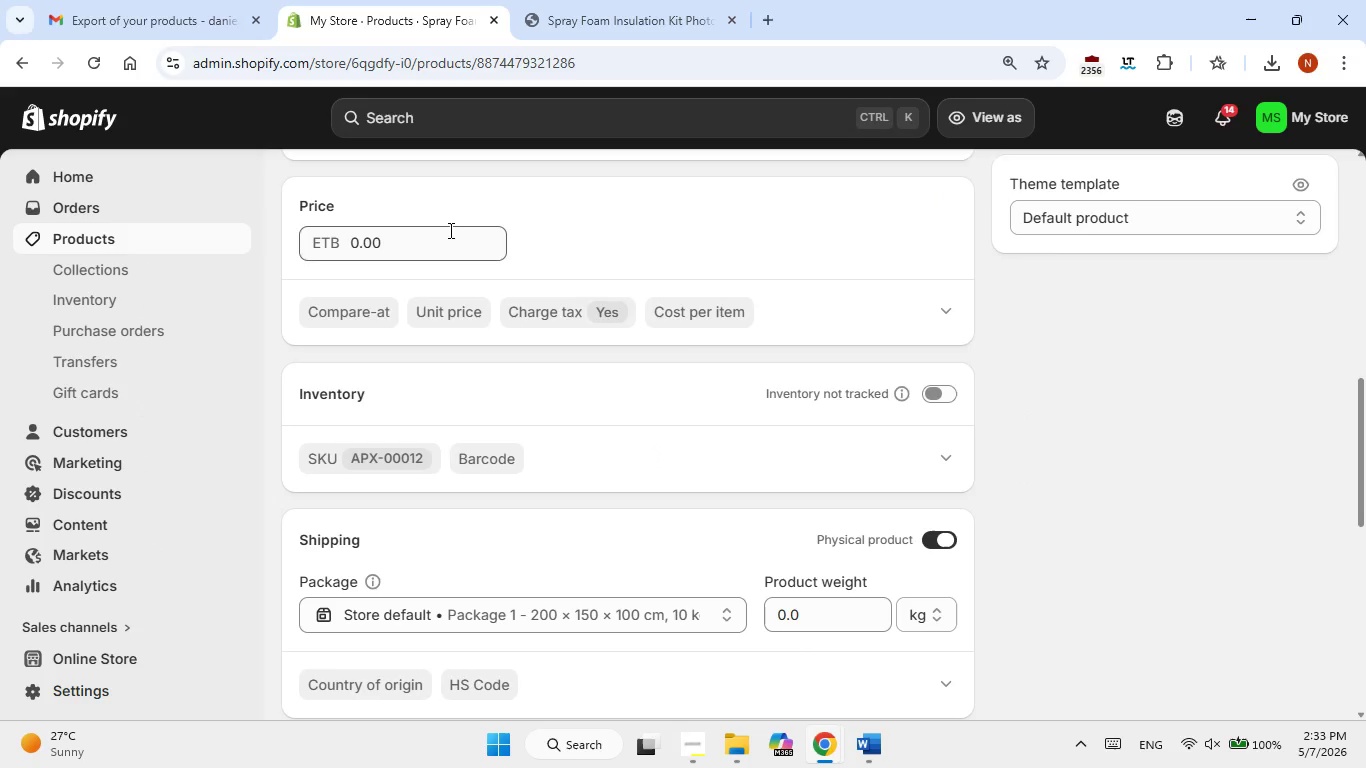 
double_click([449, 230])
 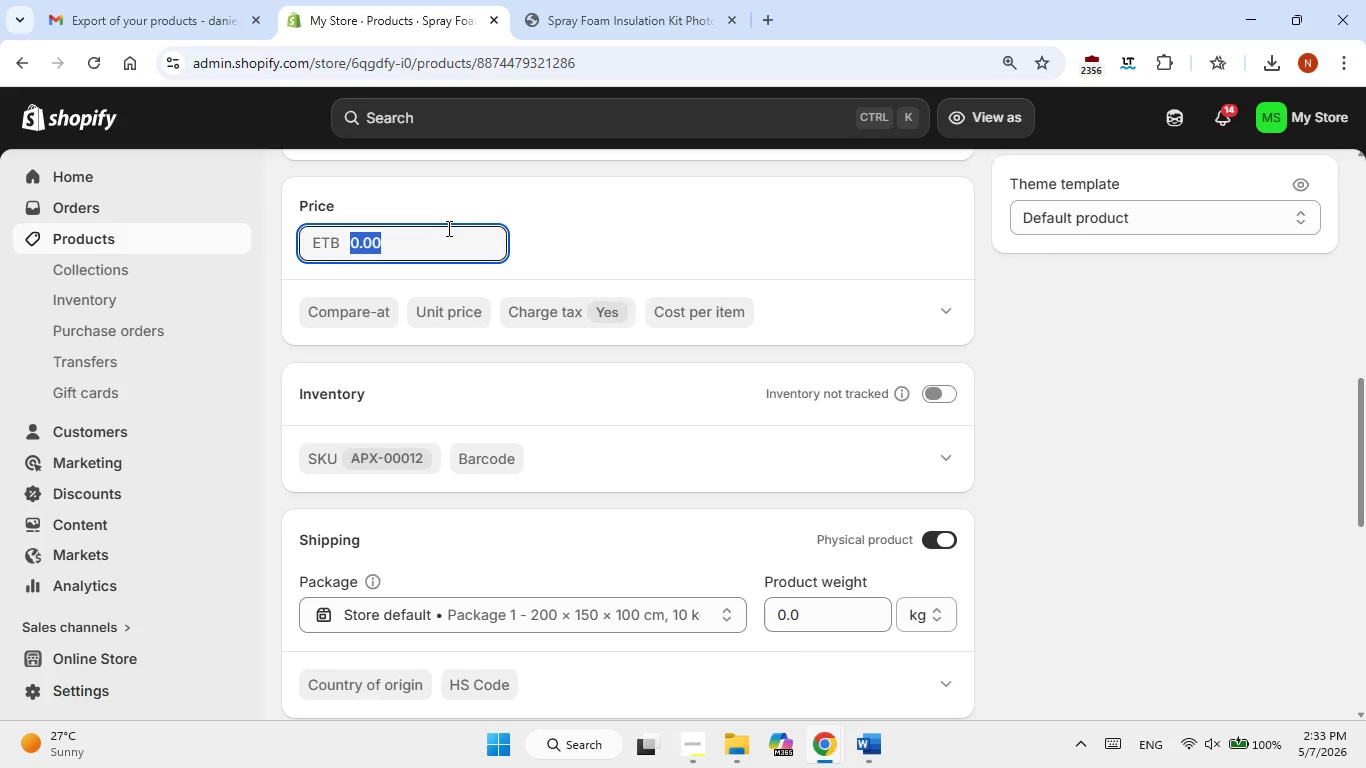 
key(Numpad7)
 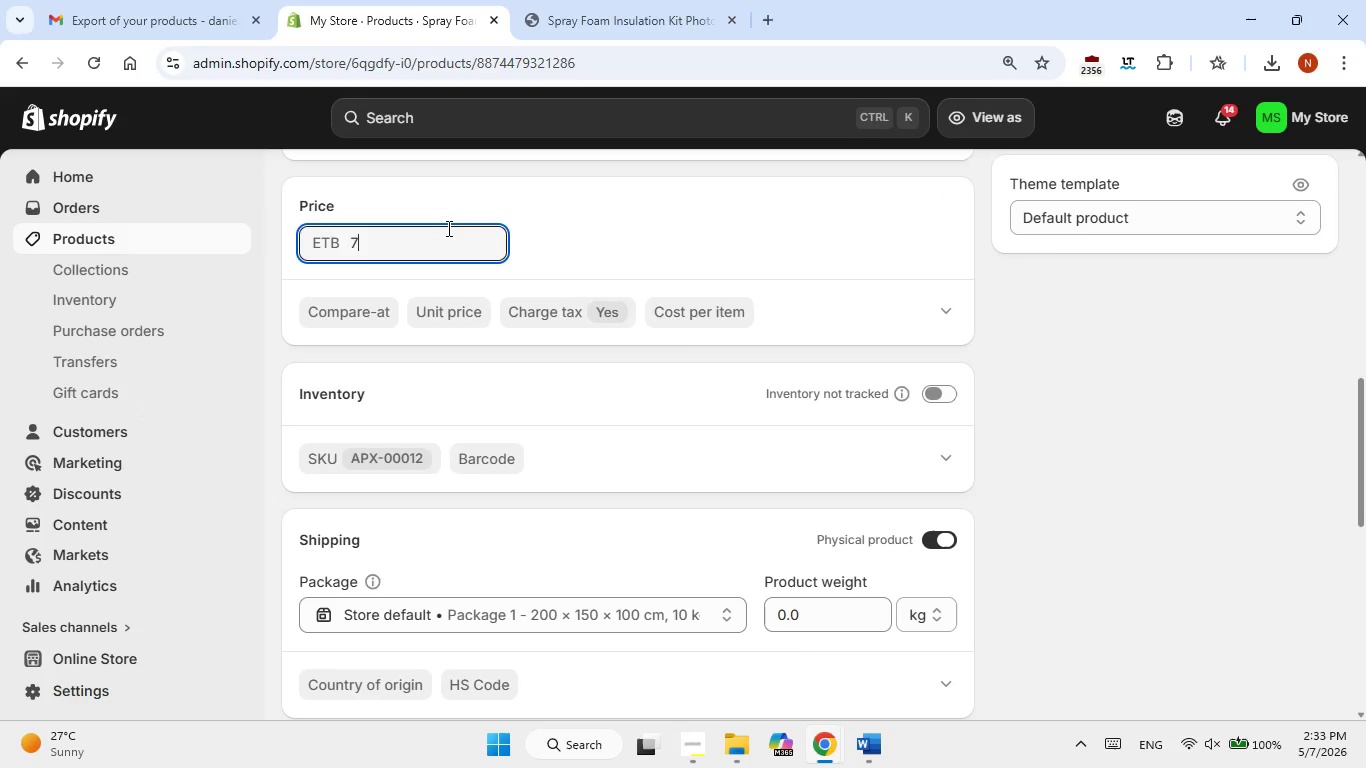 
key(Numpad5)
 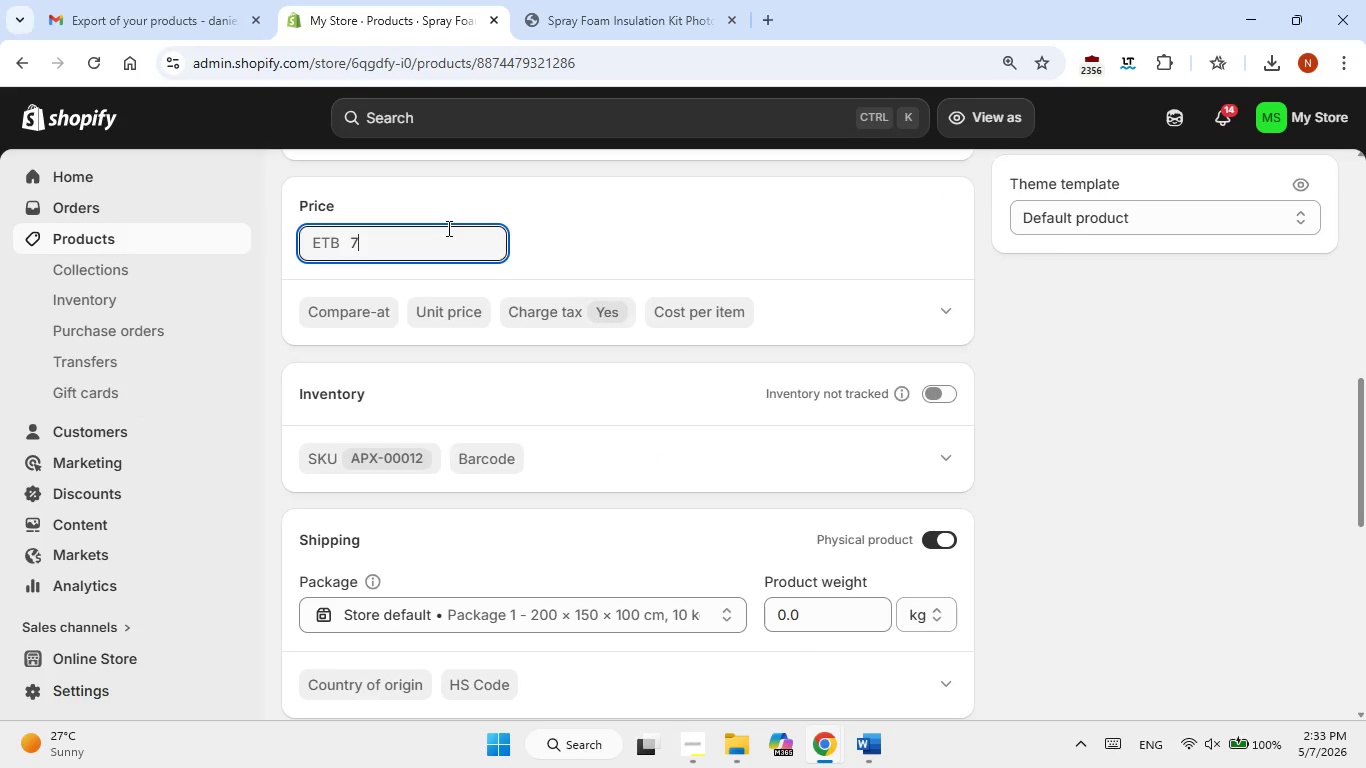 
key(Numpad0)
 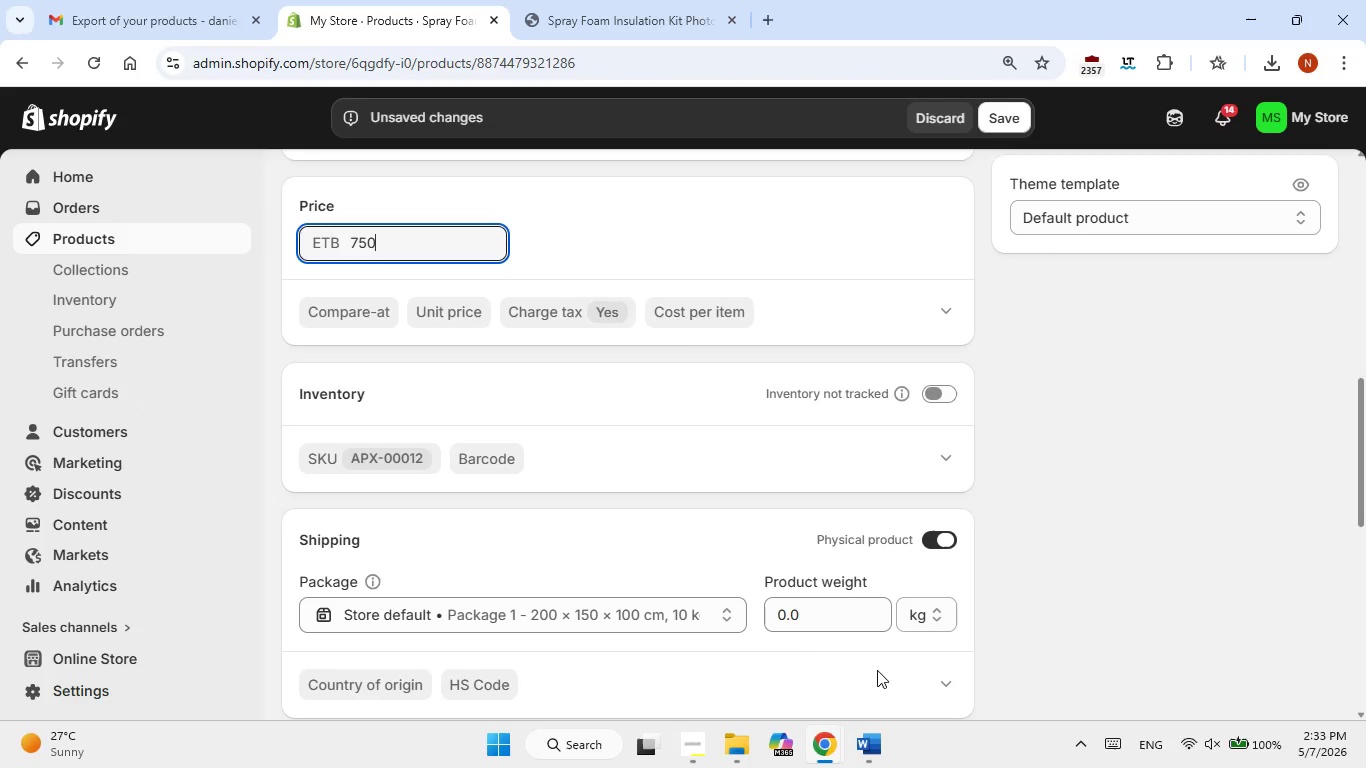 
double_click([808, 618])
 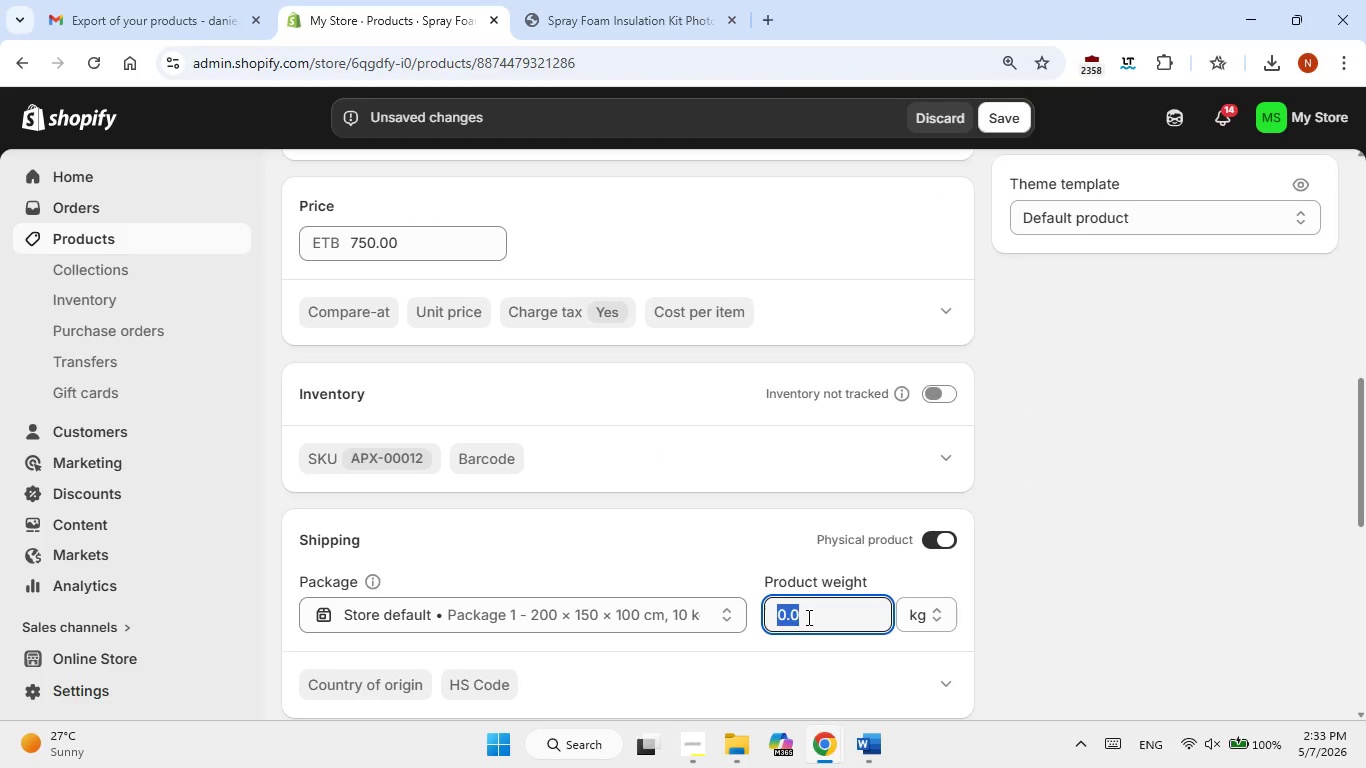 
key(Numpad1)
 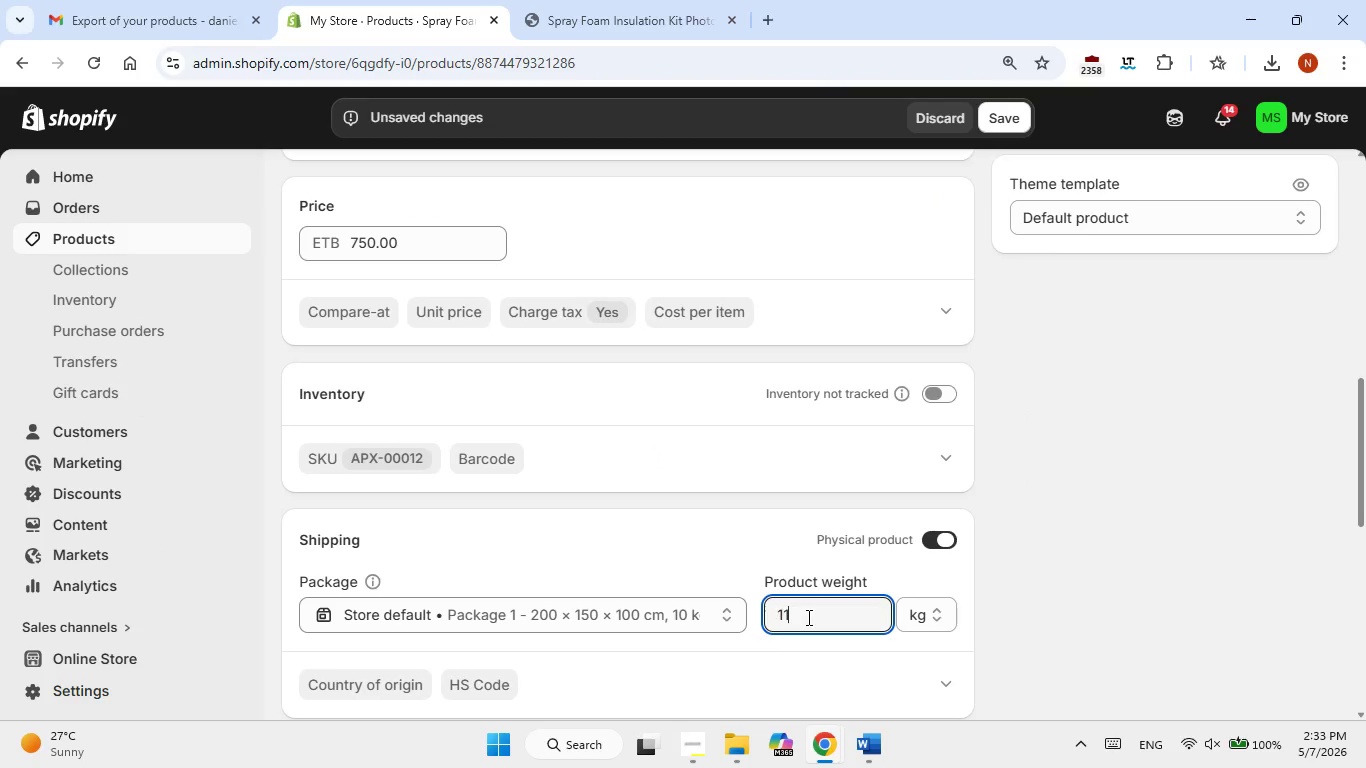 
key(Numpad1)
 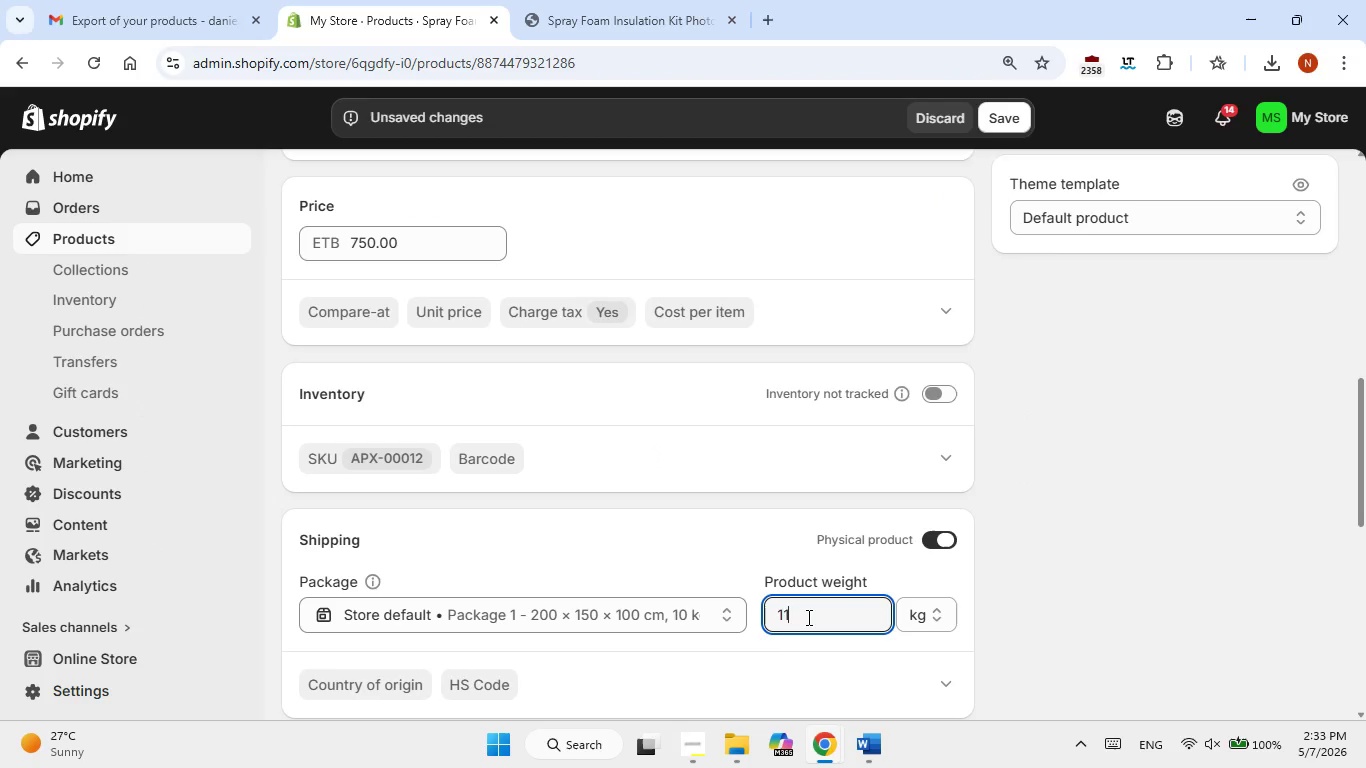 
key(Numpad0)
 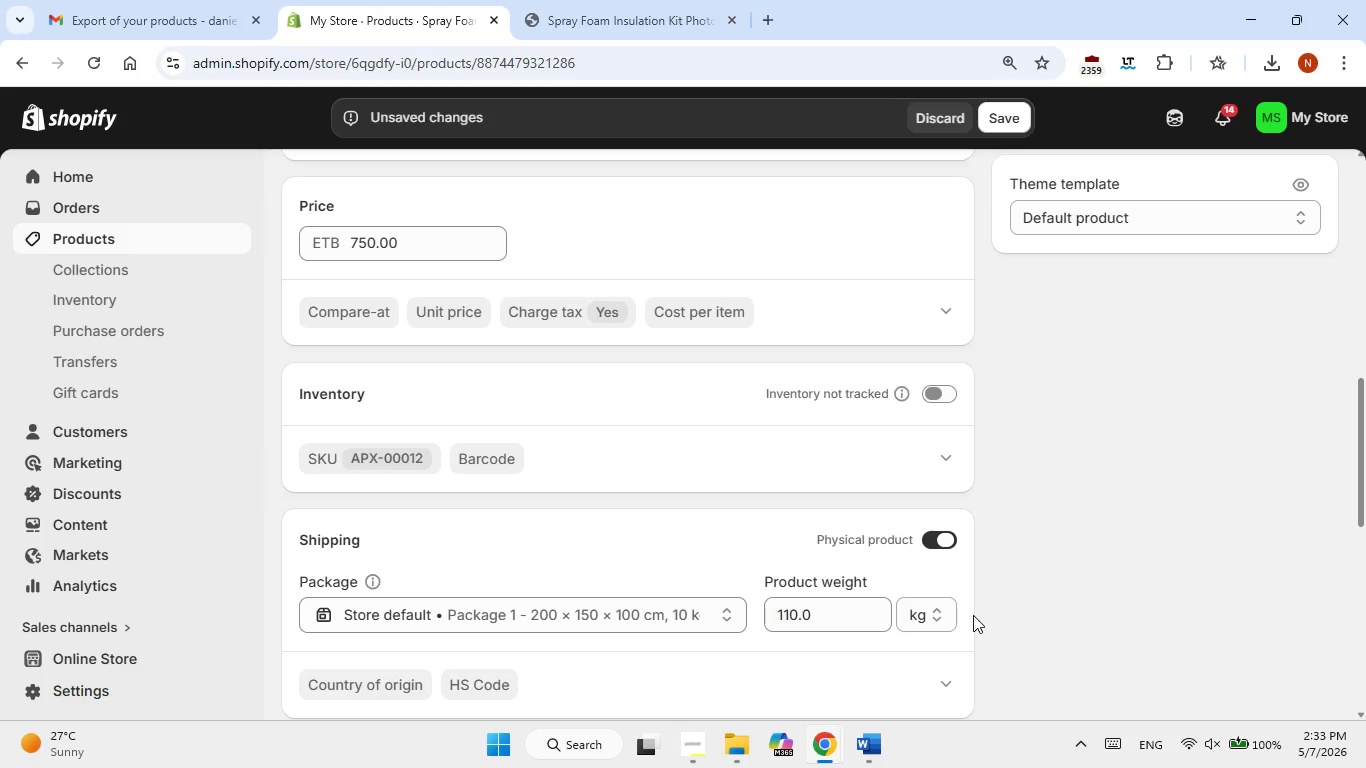 
double_click([930, 610])
 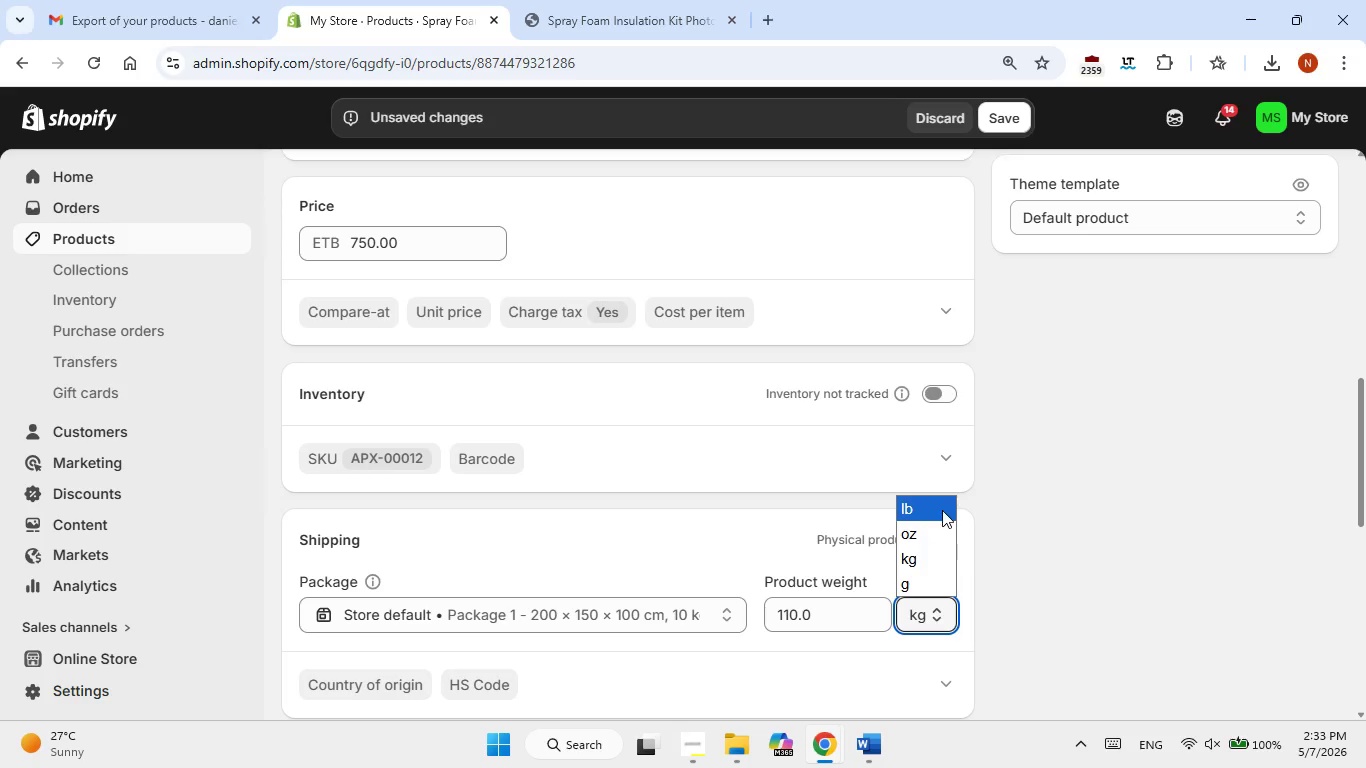 
left_click([942, 510])
 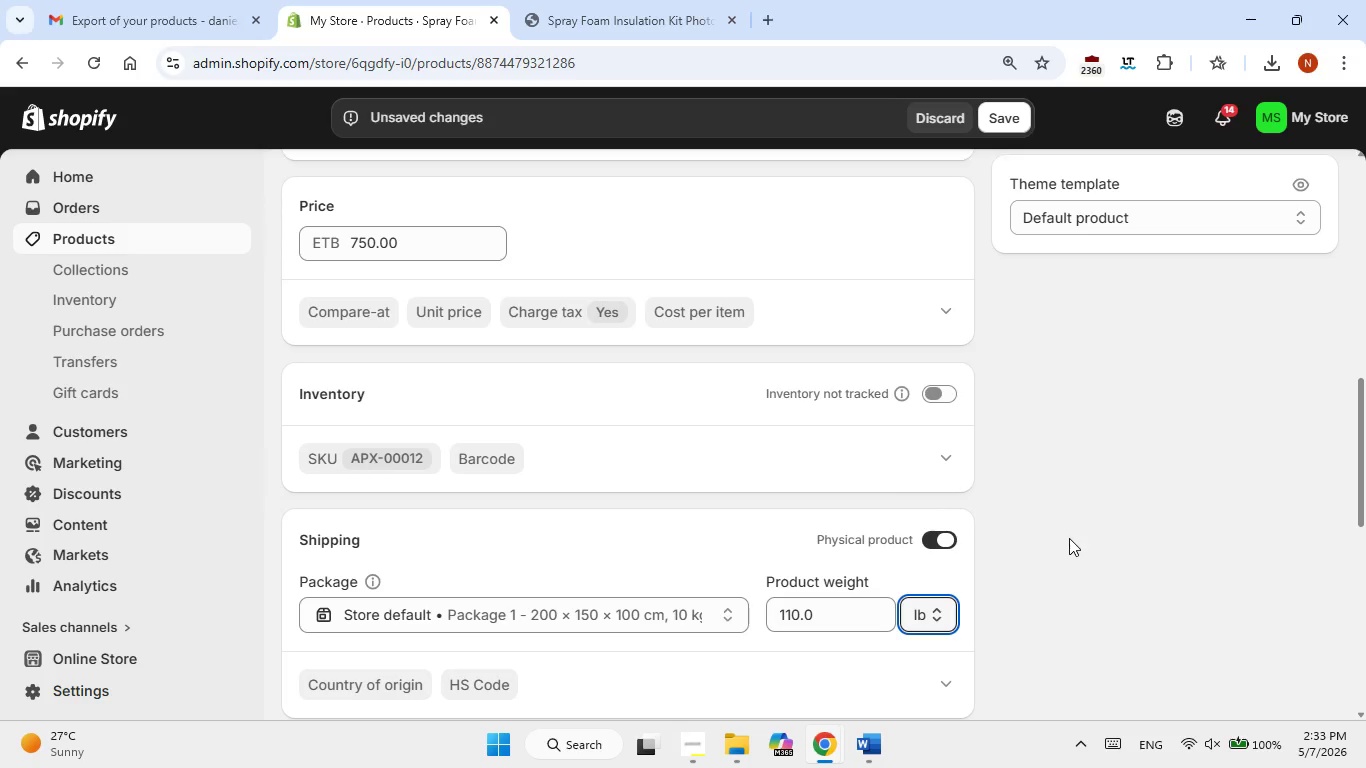 
left_click([933, 408])
 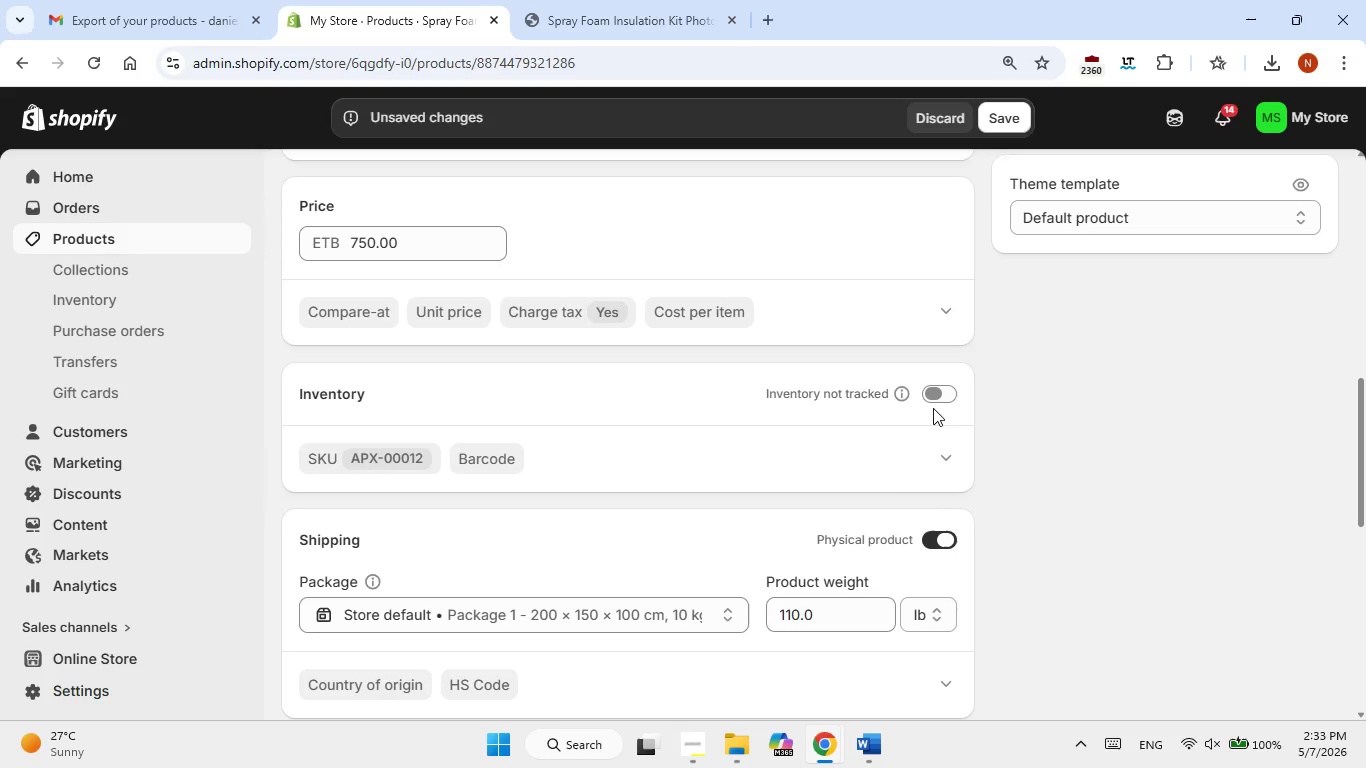 
left_click([935, 402])
 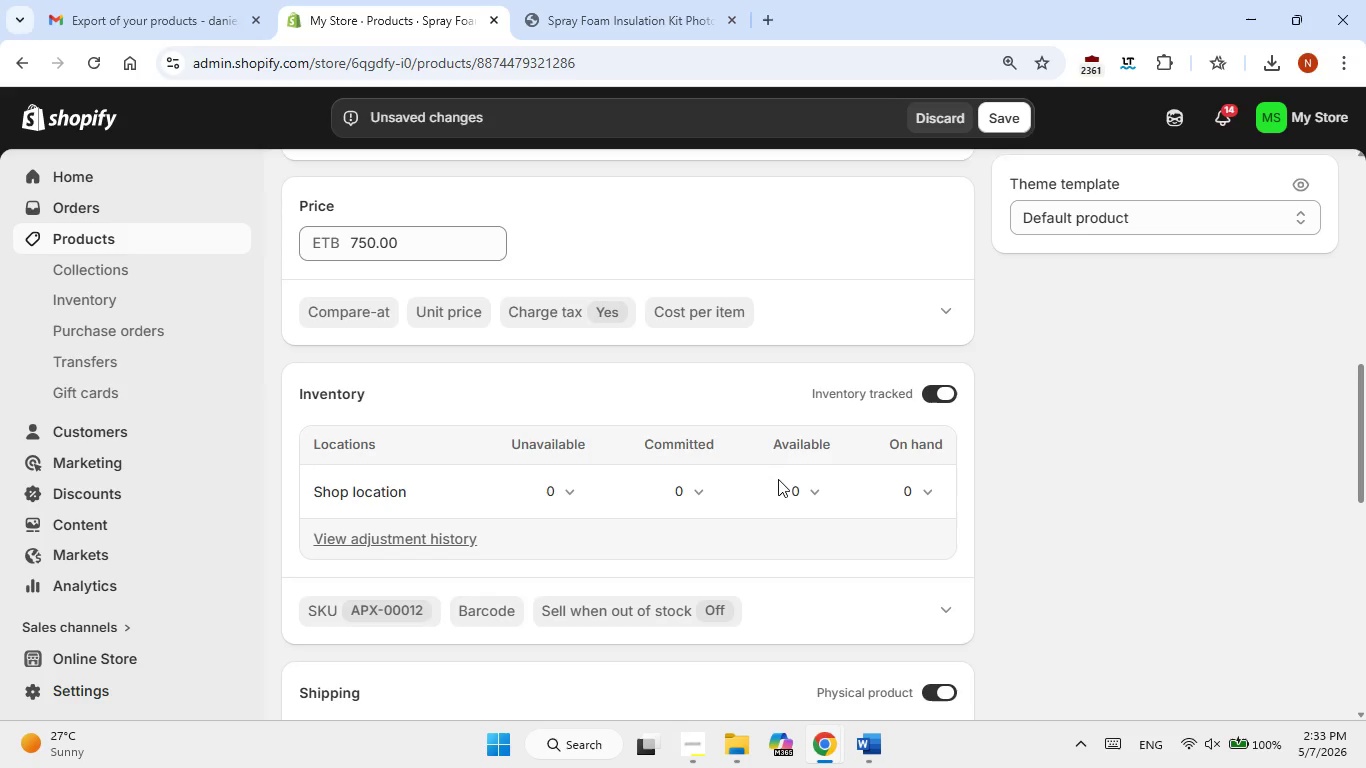 
left_click([789, 484])
 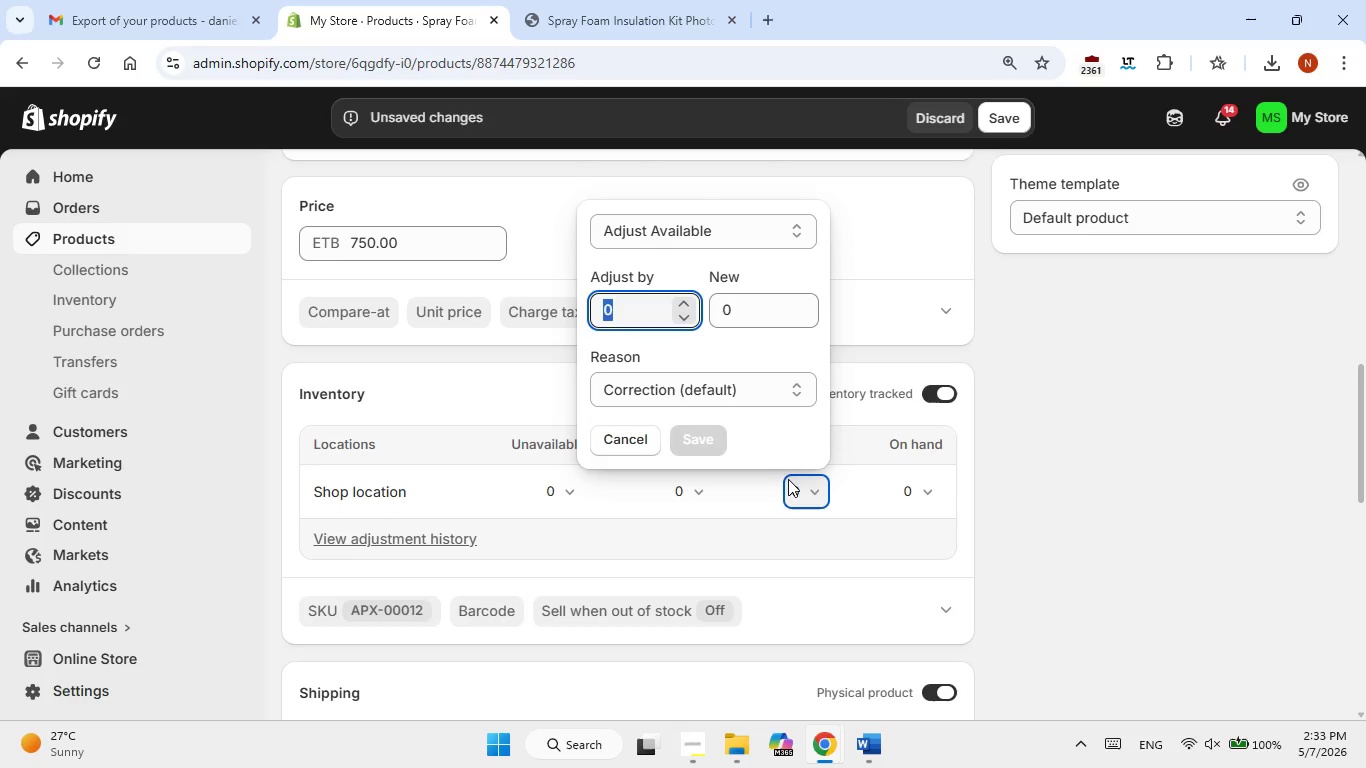 
key(Numpad6)
 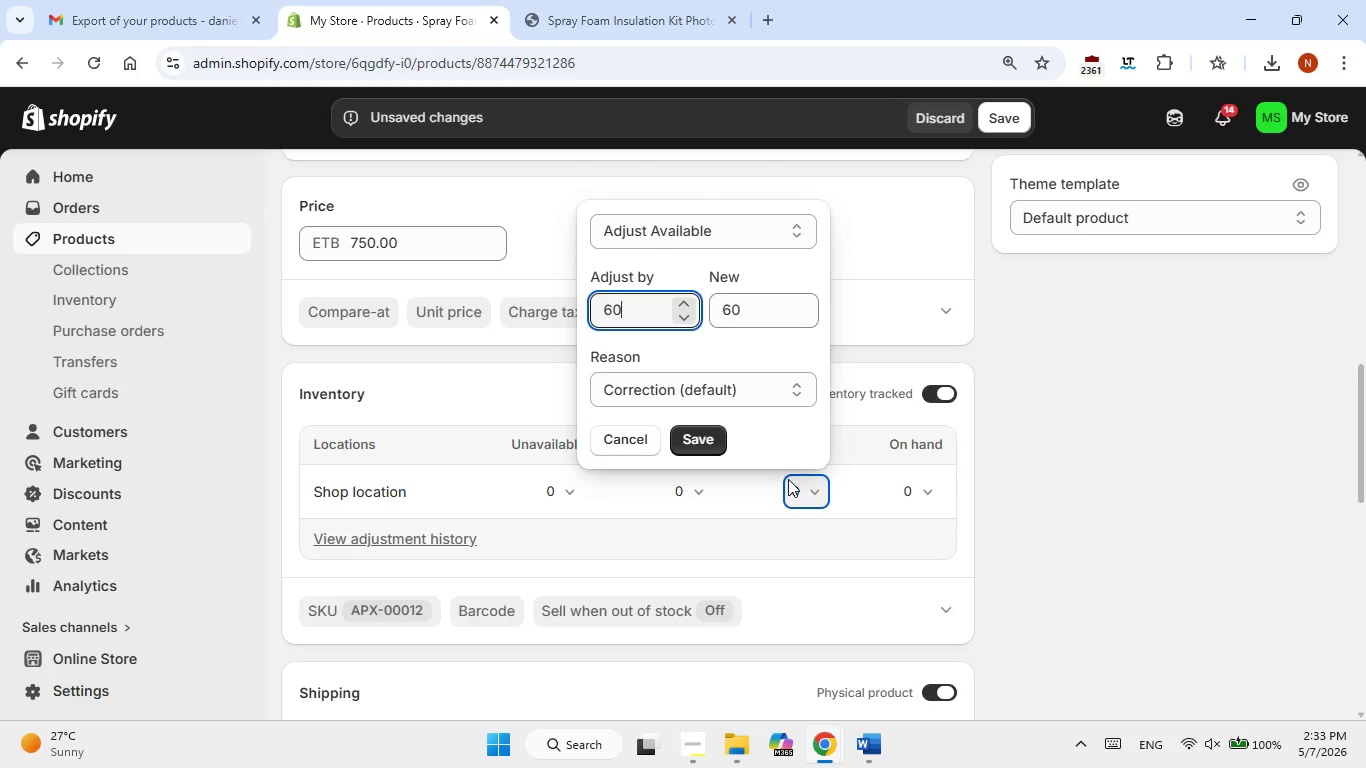 
key(Numpad0)
 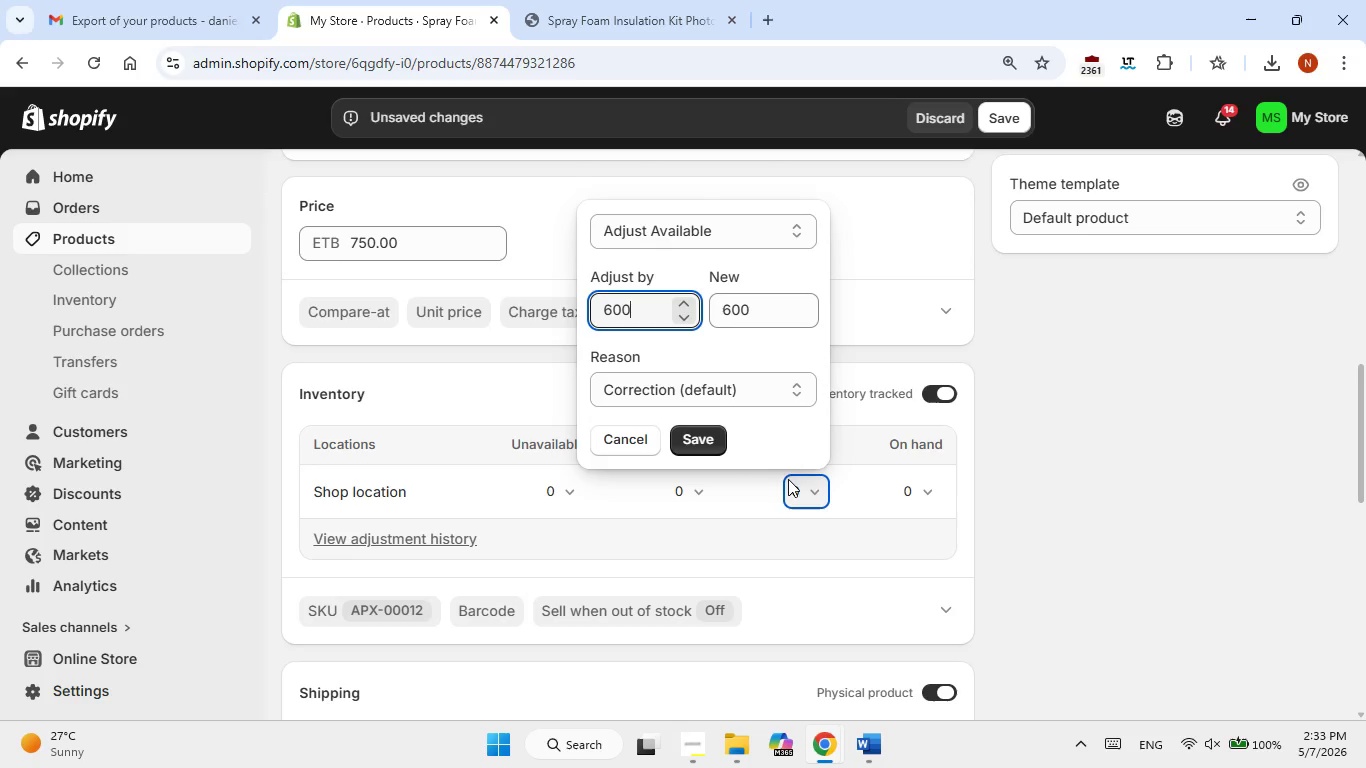 
key(Numpad0)
 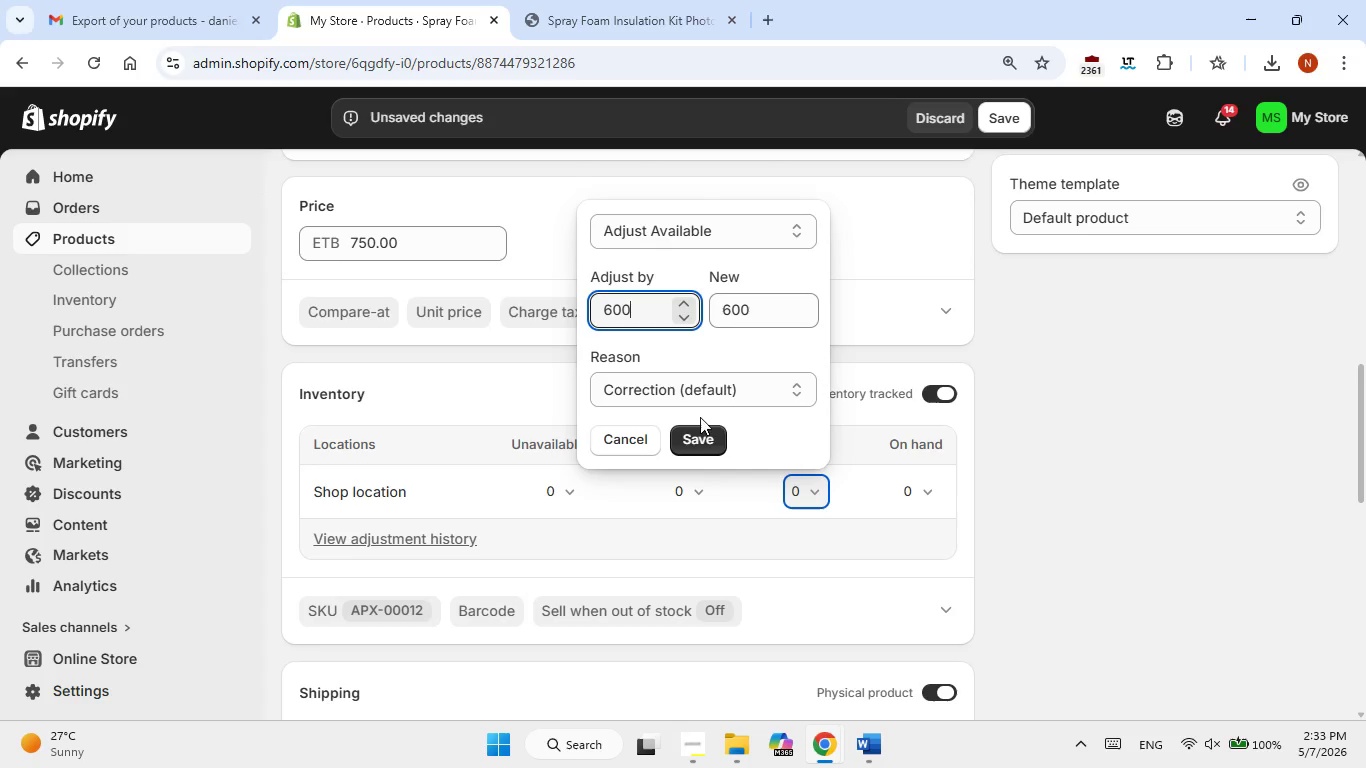 
left_click([695, 450])
 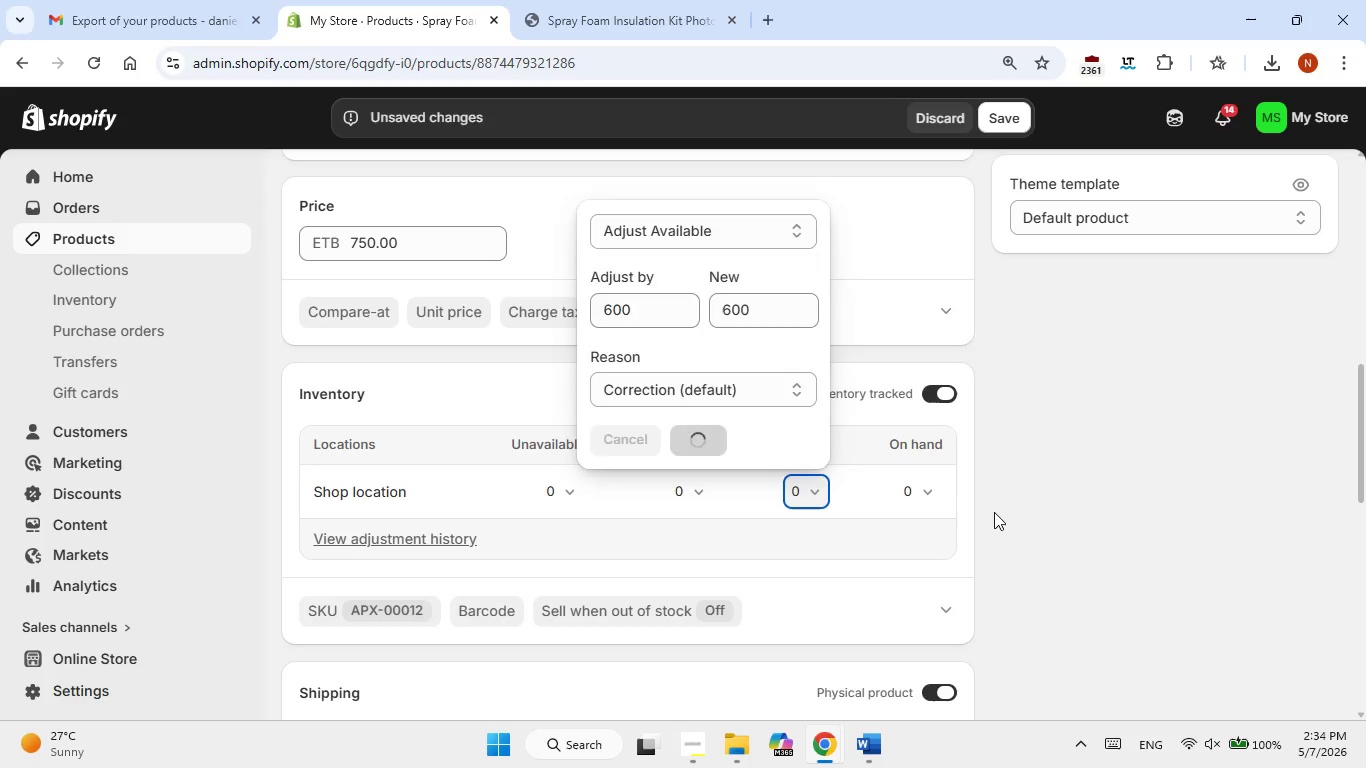 
scroll: coordinate [994, 512], scroll_direction: down, amount: 3.0
 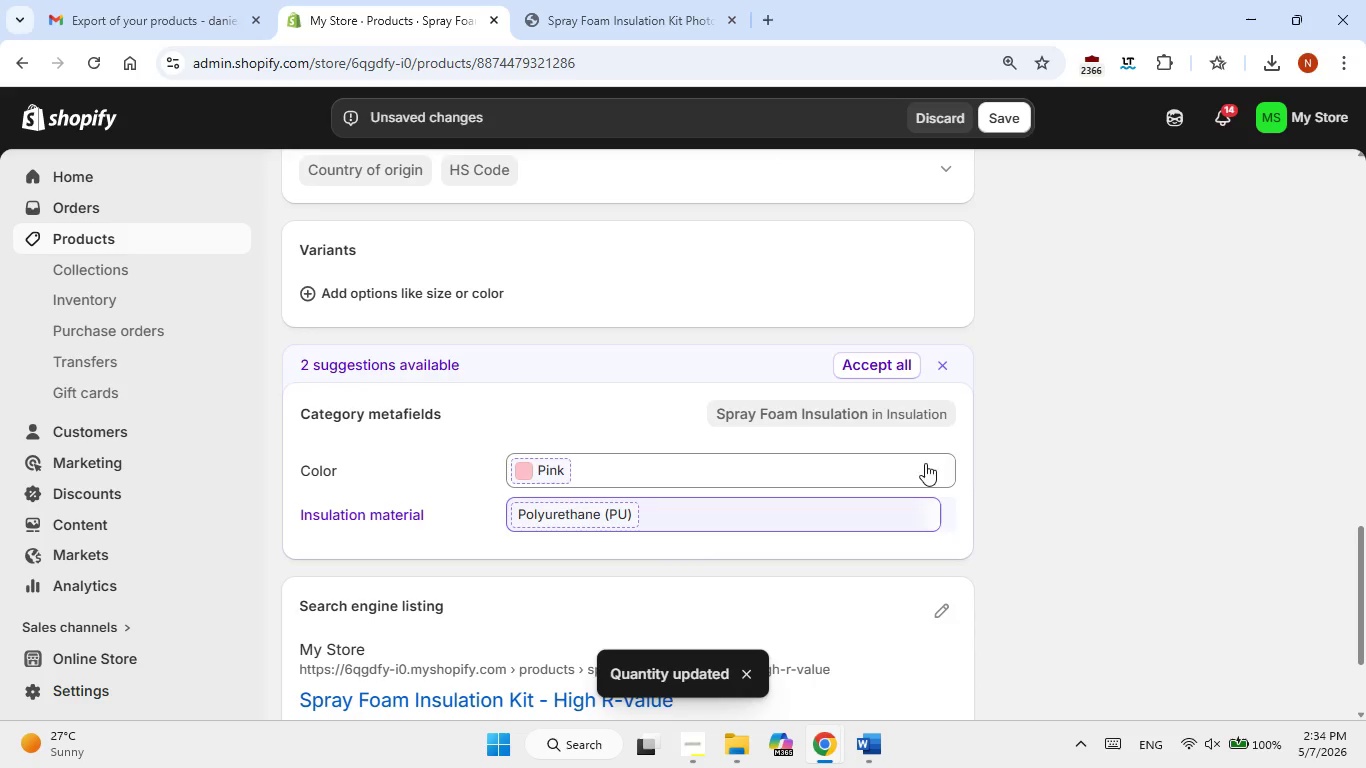 
left_click([908, 357])
 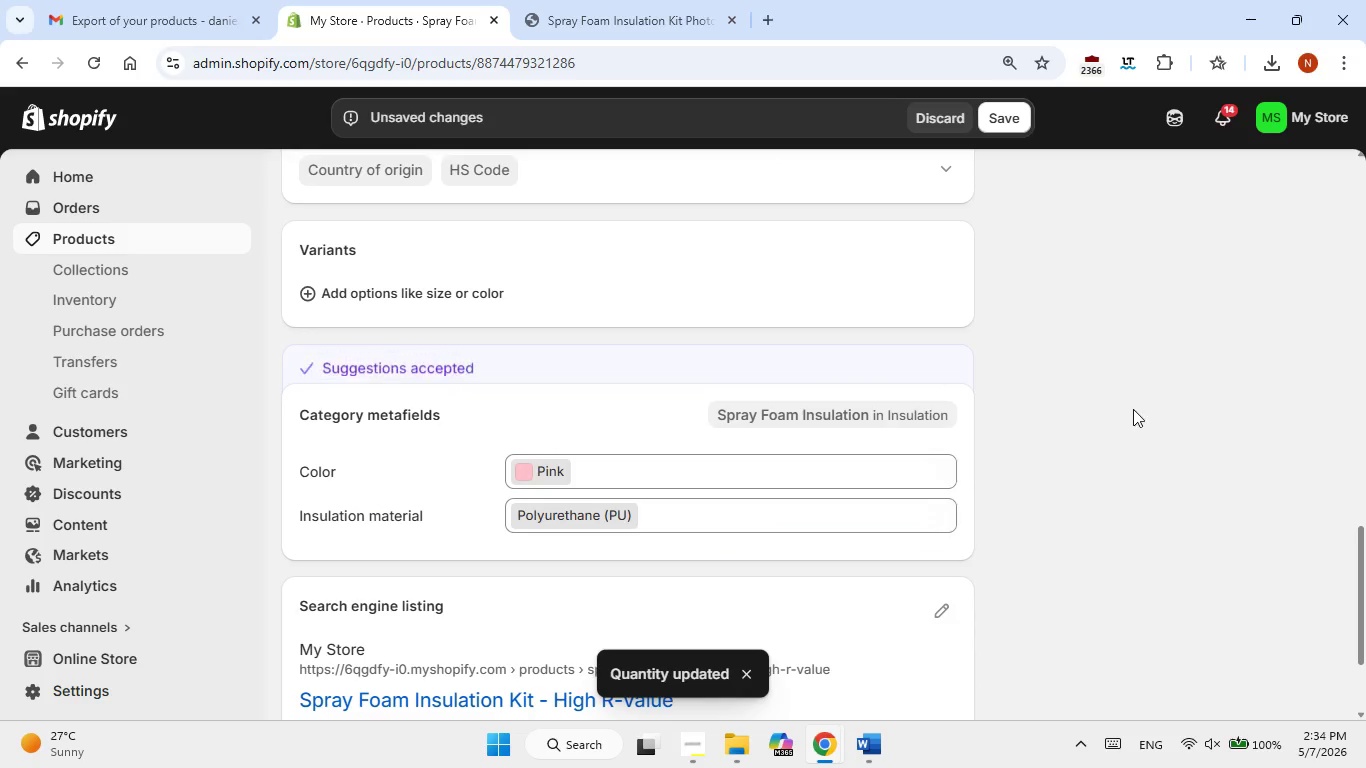 
scroll: coordinate [1101, 415], scroll_direction: down, amount: 3.0
 